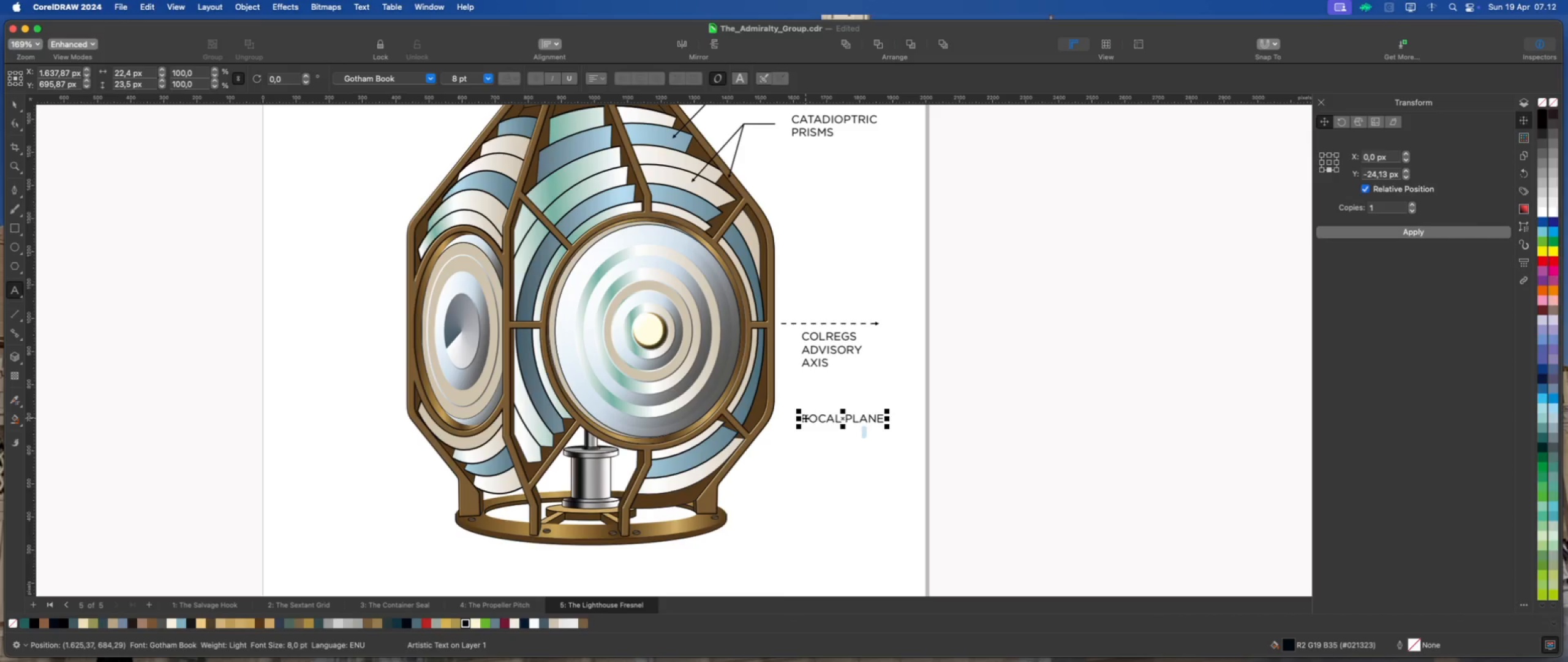 
key(Enter)
 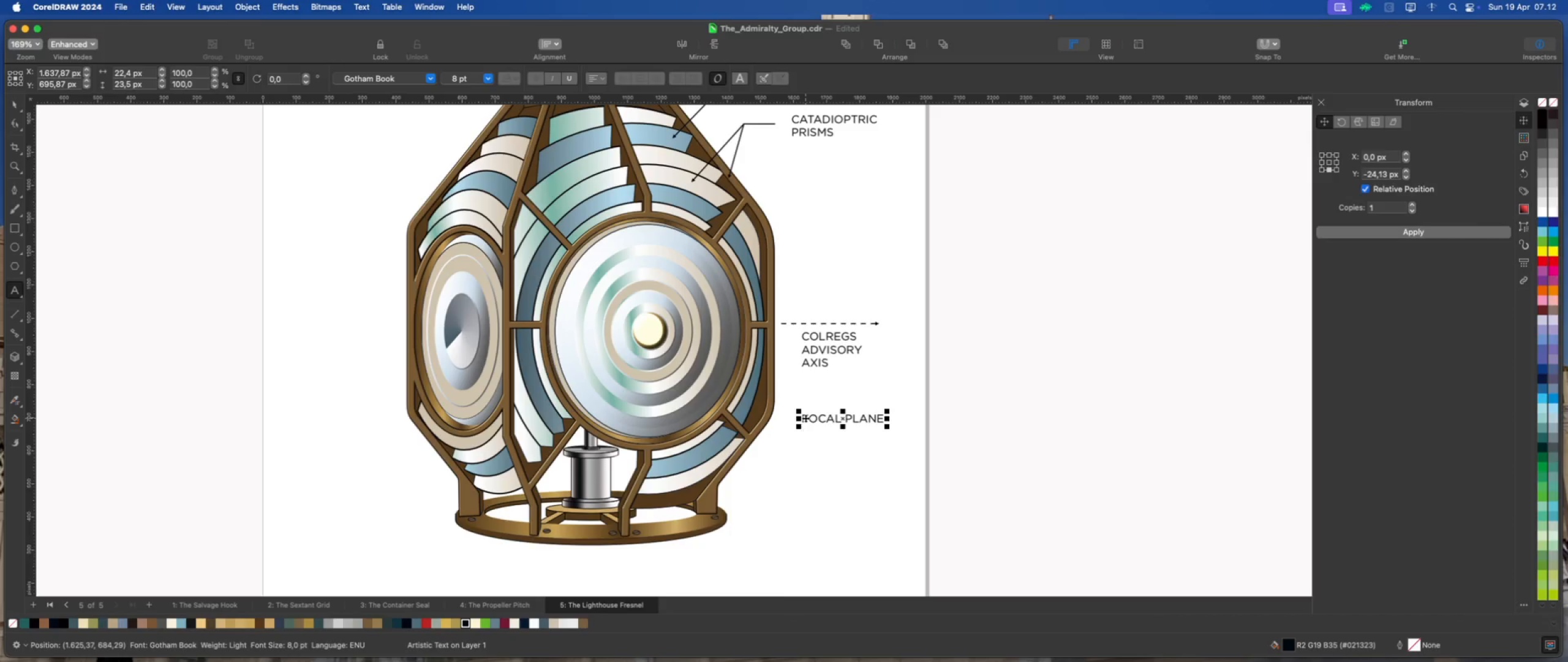 
type(REFERENCE LINE)
 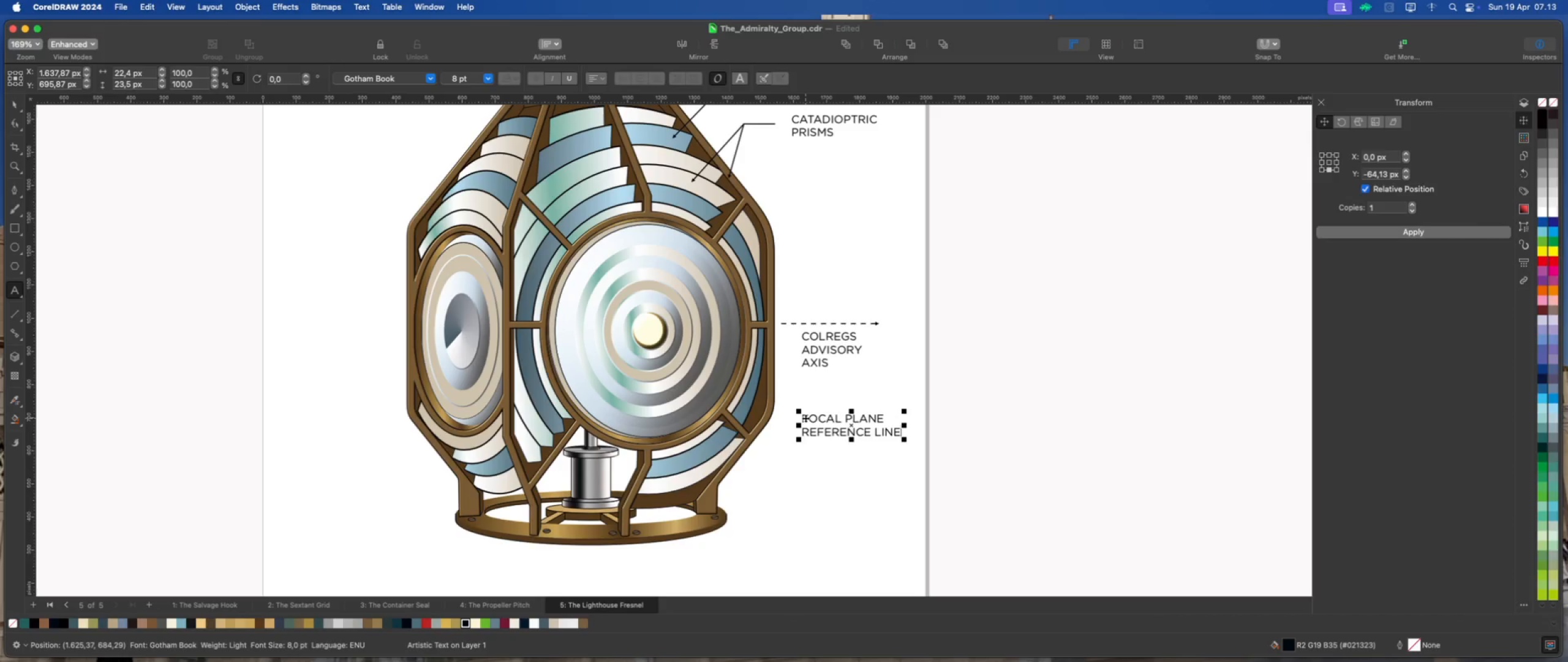 
wait(7.9)
 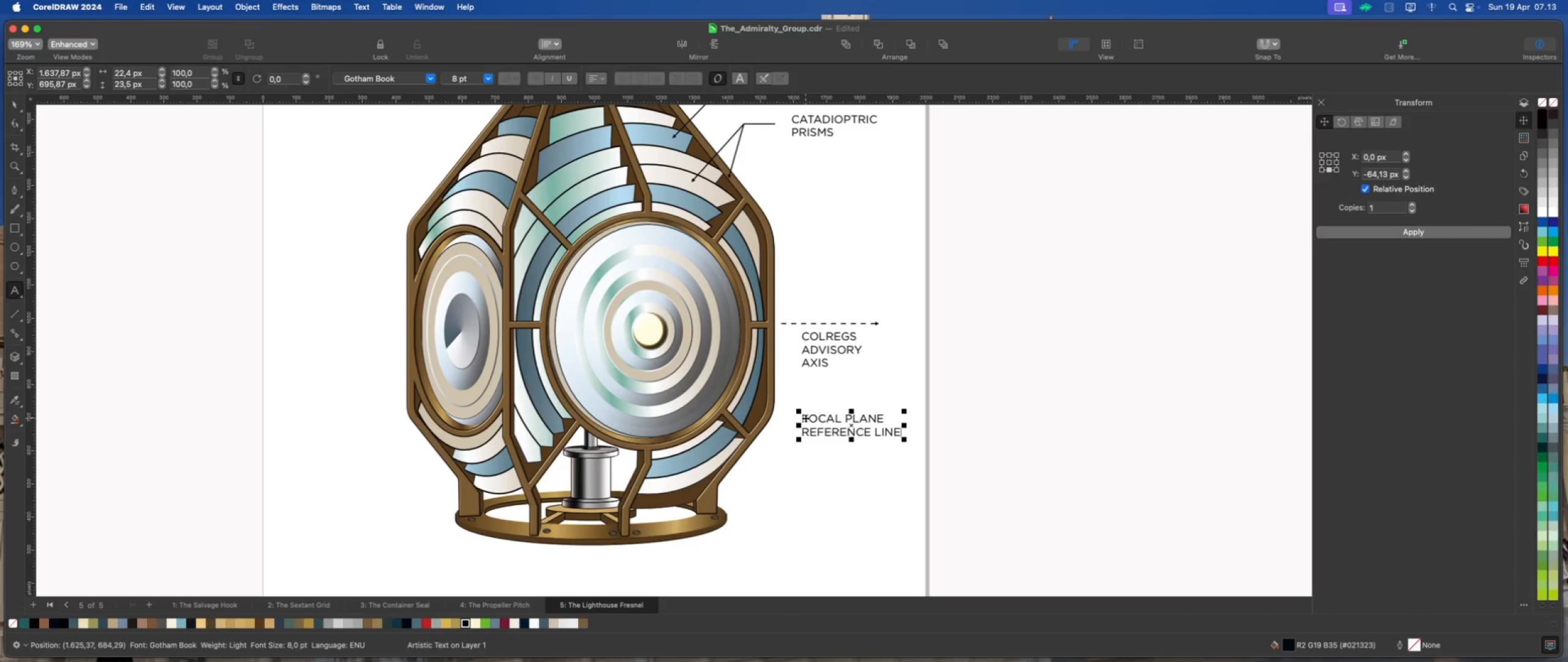 
left_click([13, 189])
 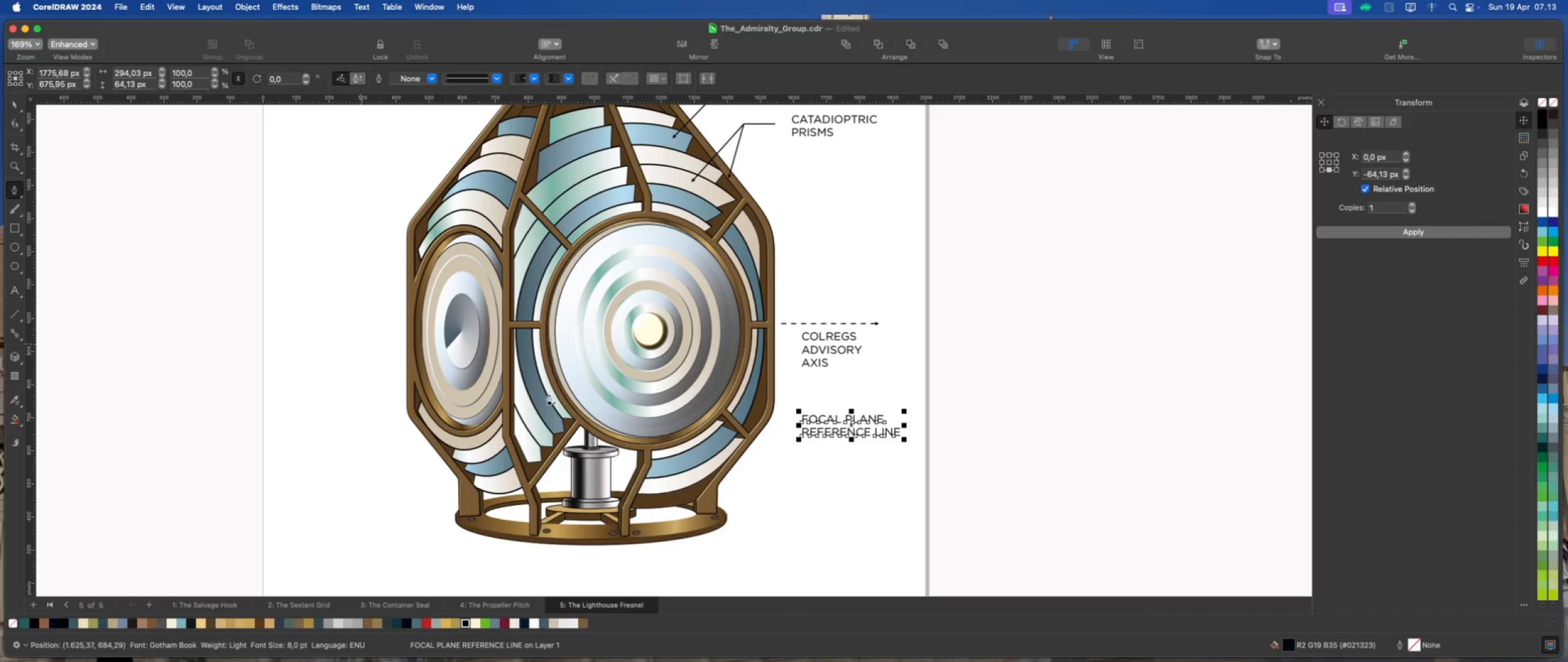 
scroll: coordinate [700, 417], scroll_direction: up, amount: 1.0
 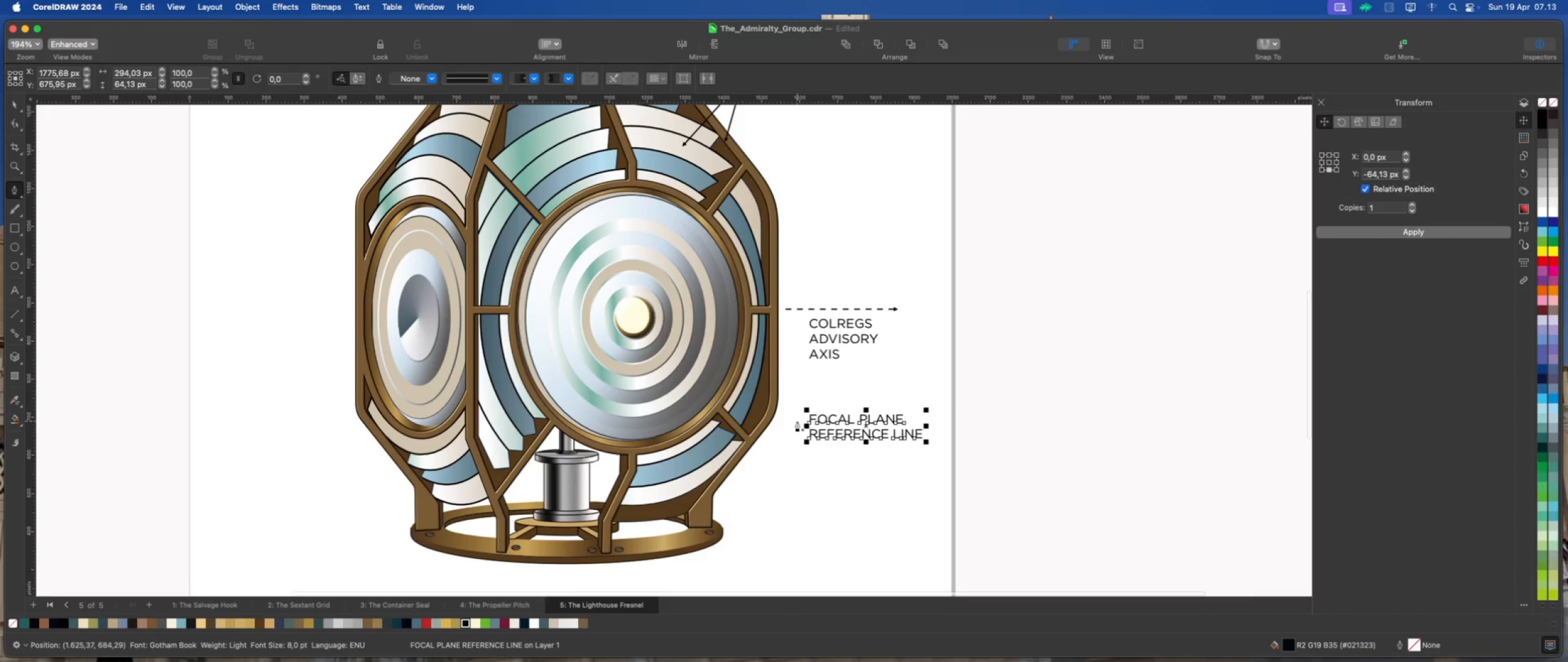 
left_click([796, 421])
 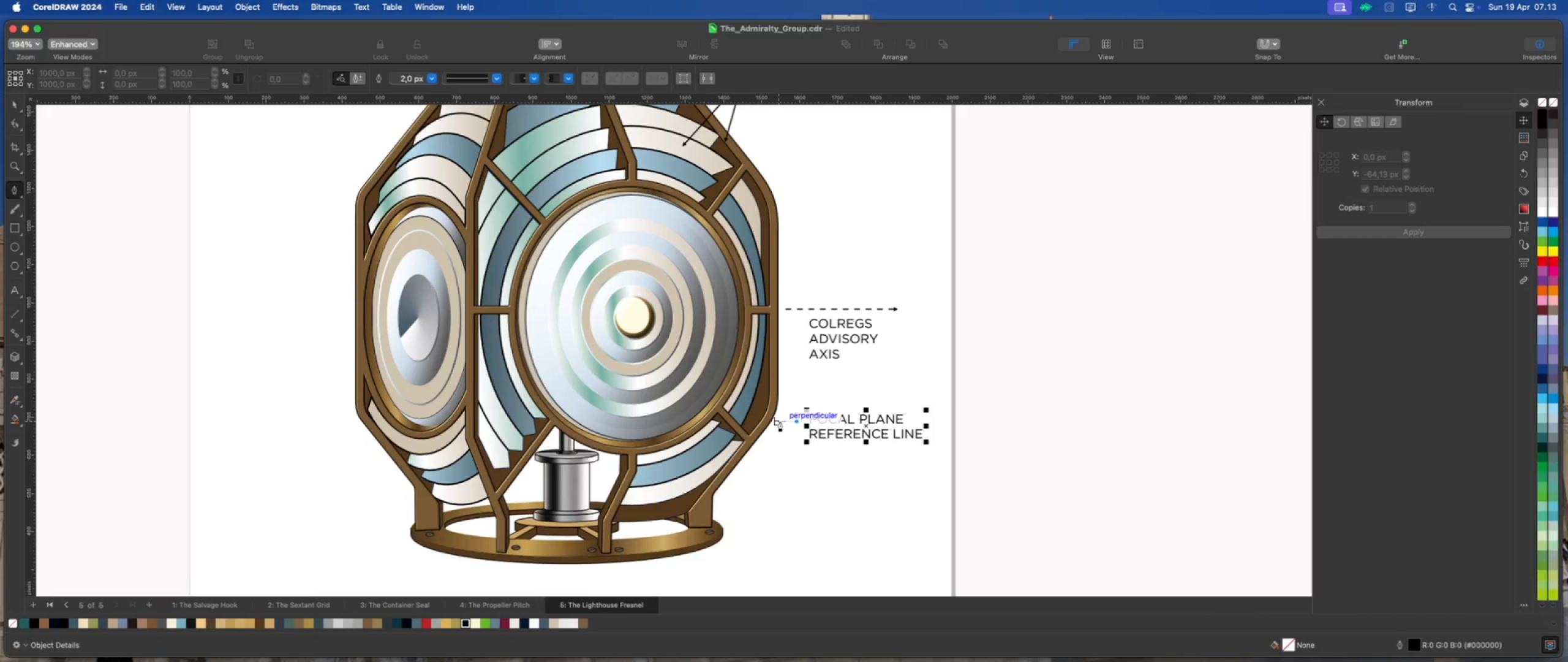 
left_click([780, 421])
 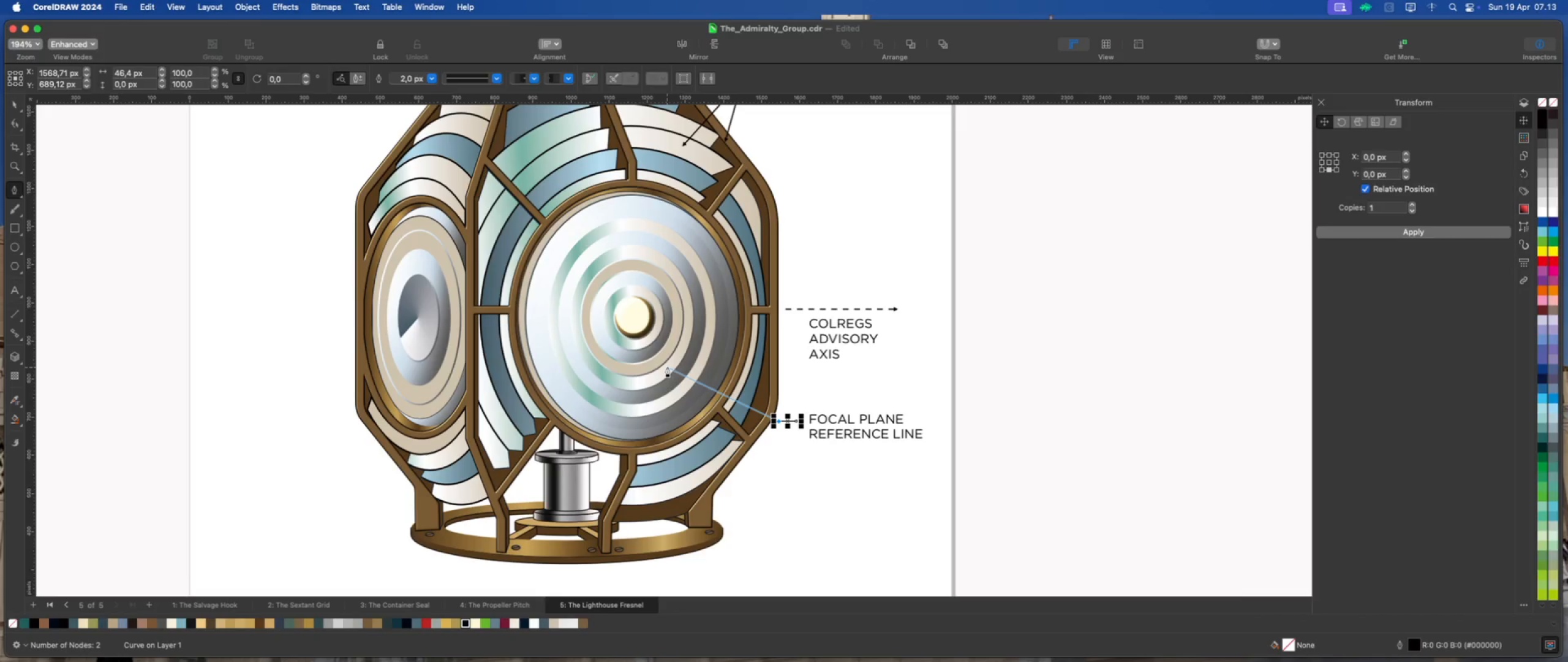 
left_click([668, 367])
 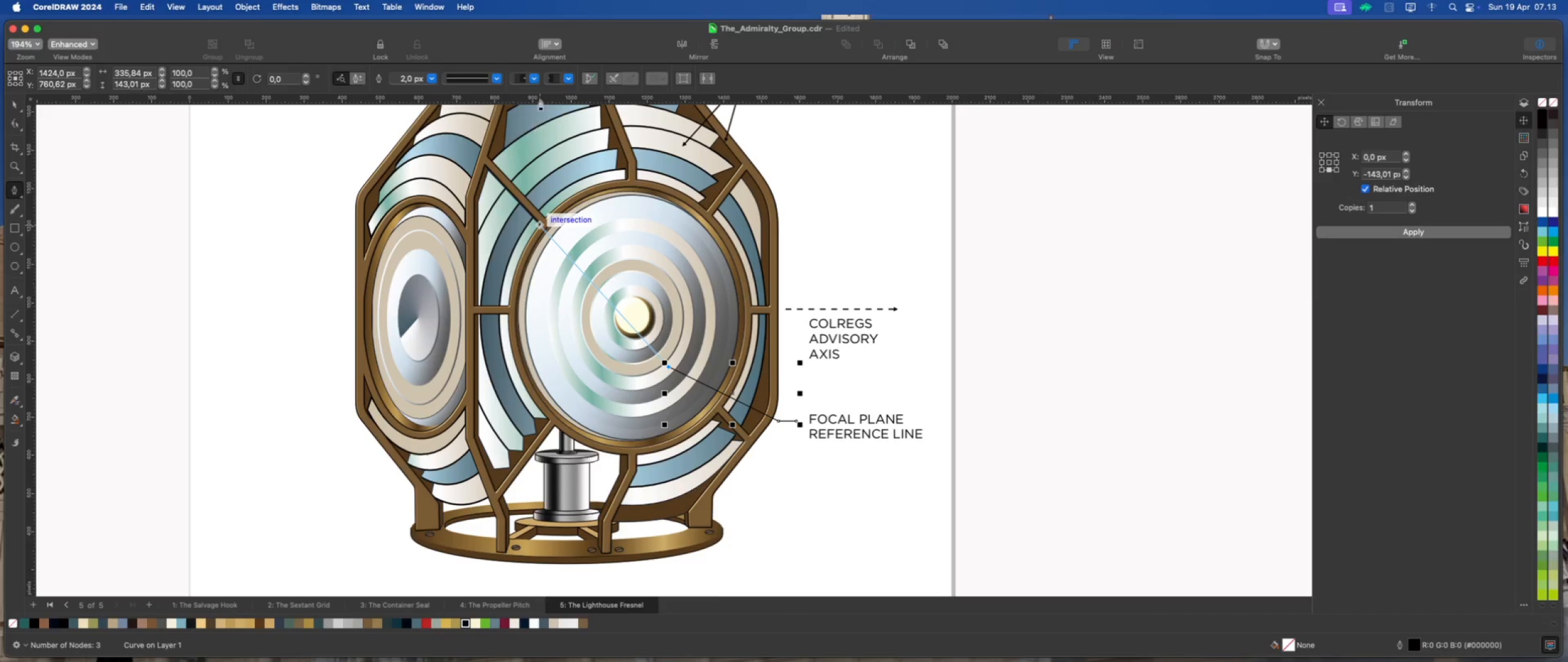 
left_click([567, 82])
 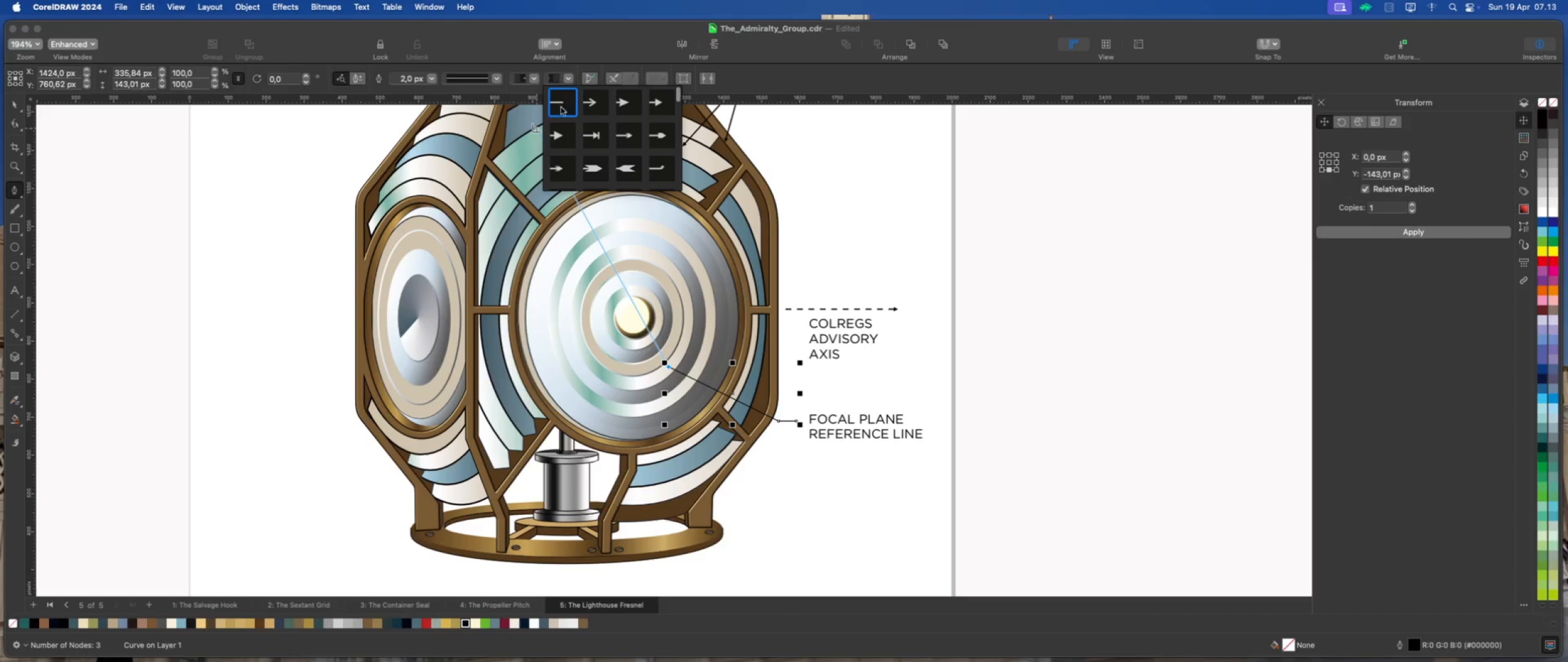 
scroll: coordinate [576, 170], scroll_direction: down, amount: 130.0
 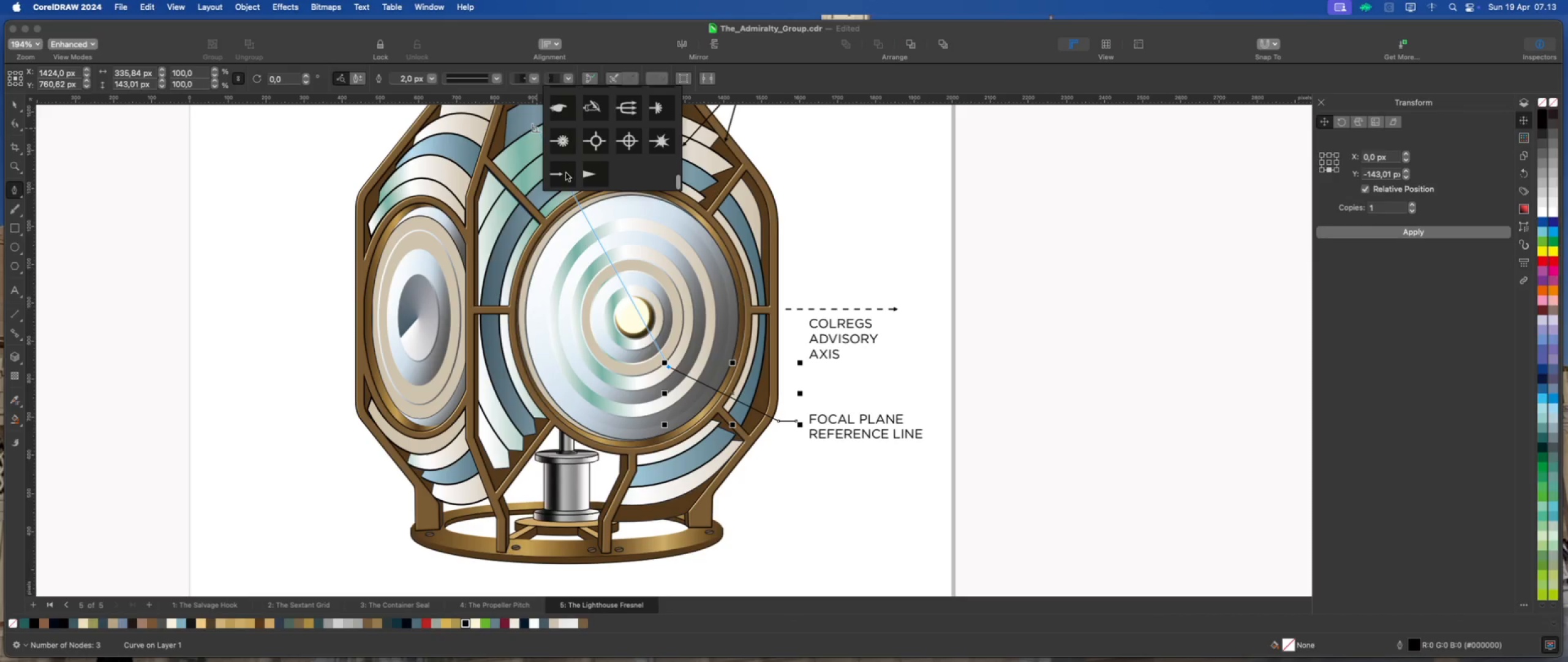 
left_click([565, 173])
 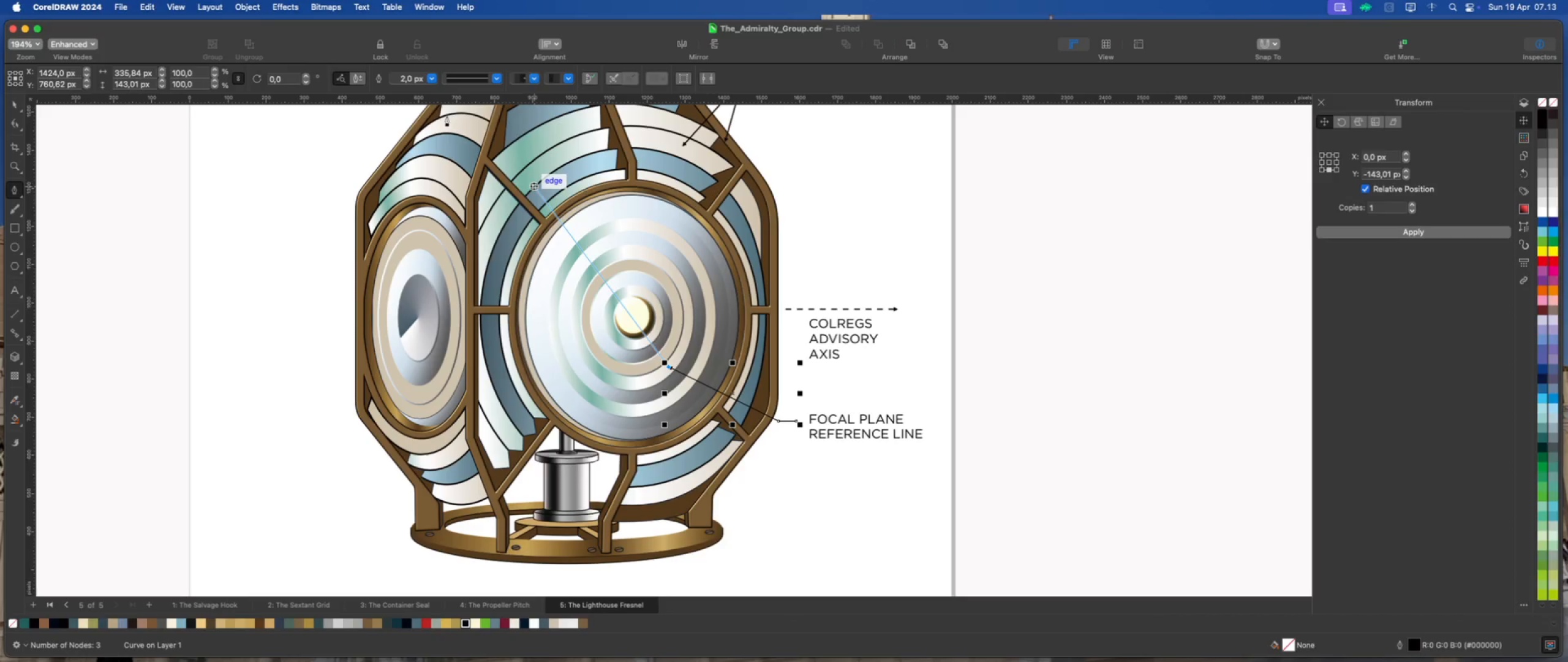 
left_click([430, 82])
 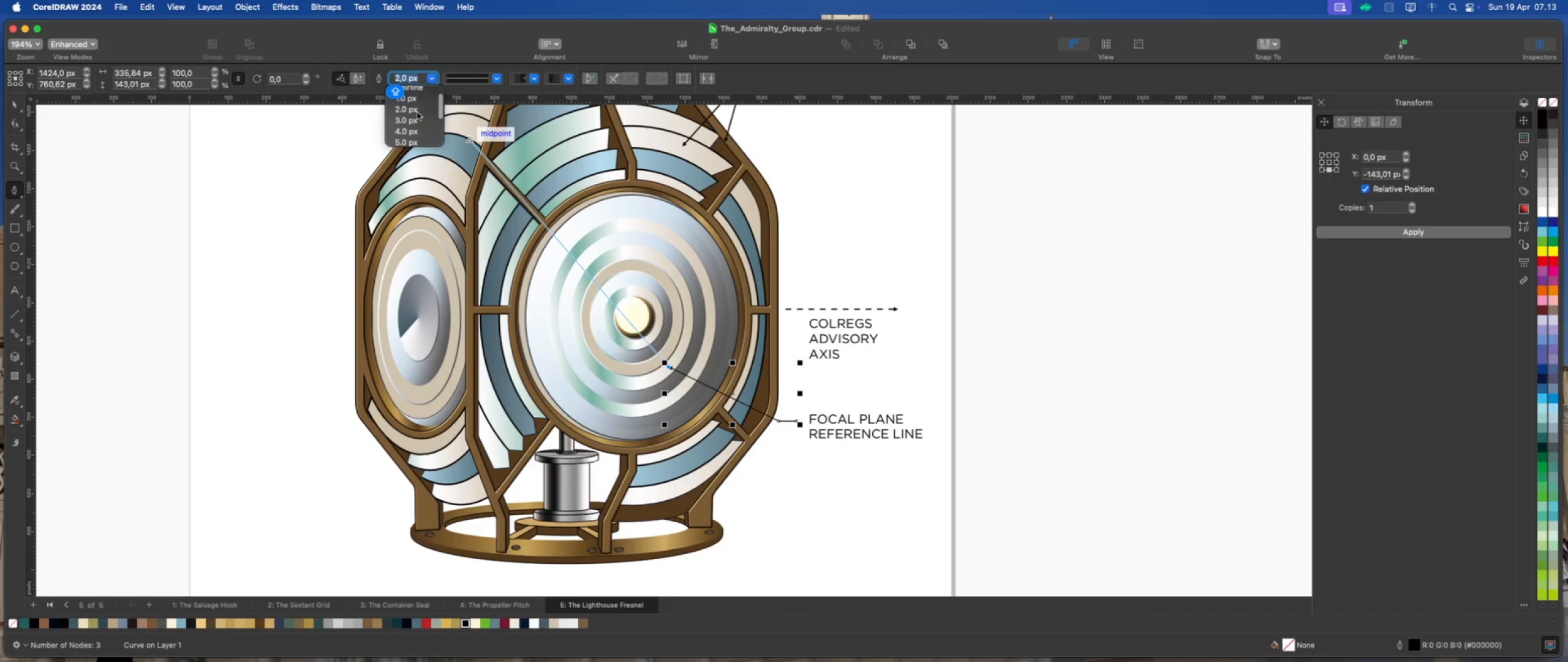 
left_click([412, 118])
 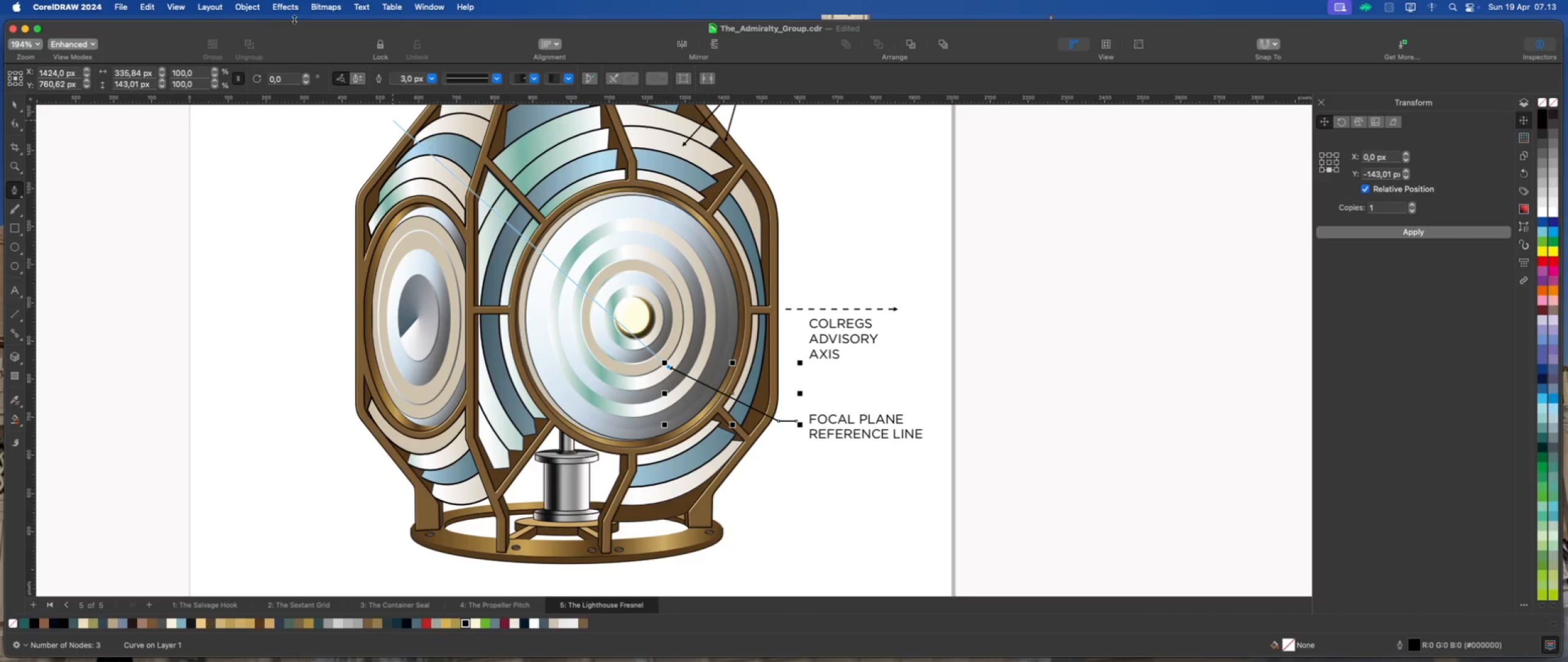 
left_click([254, 9])
 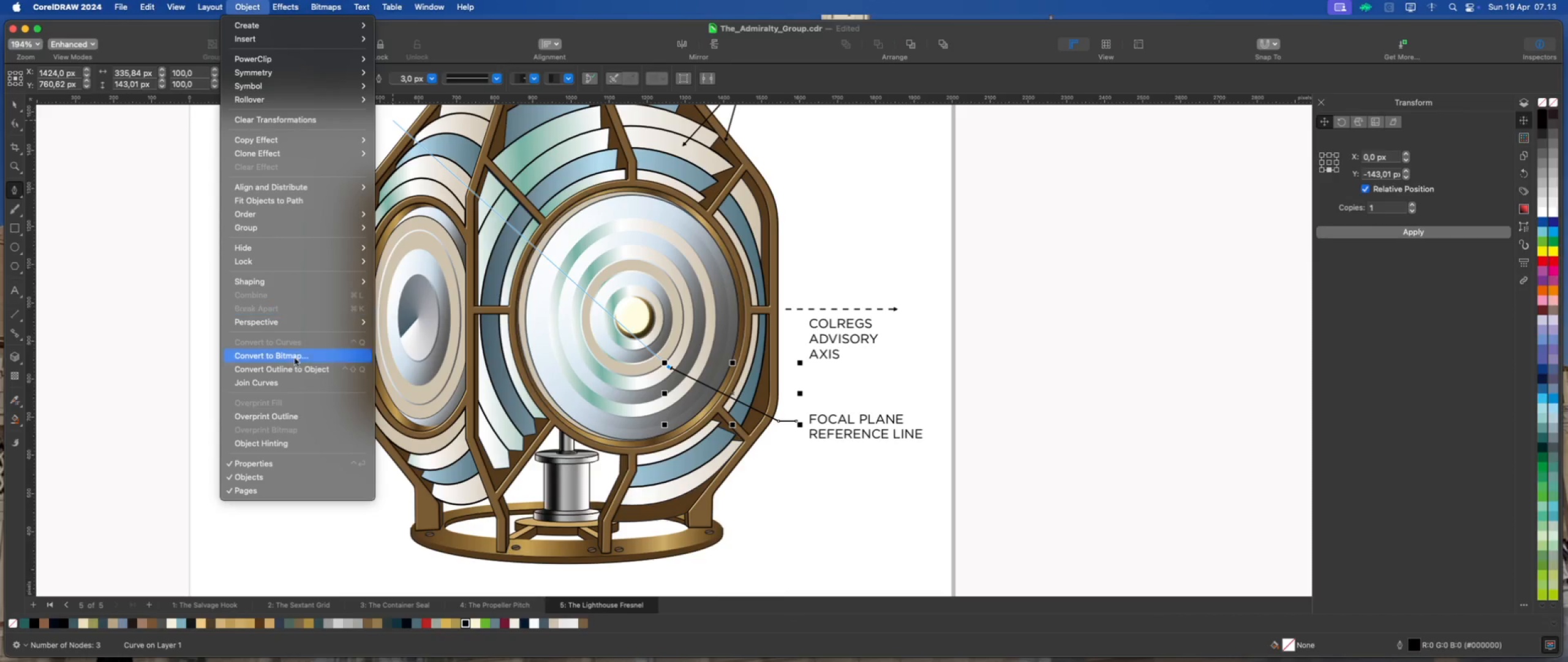 
left_click([300, 368])
 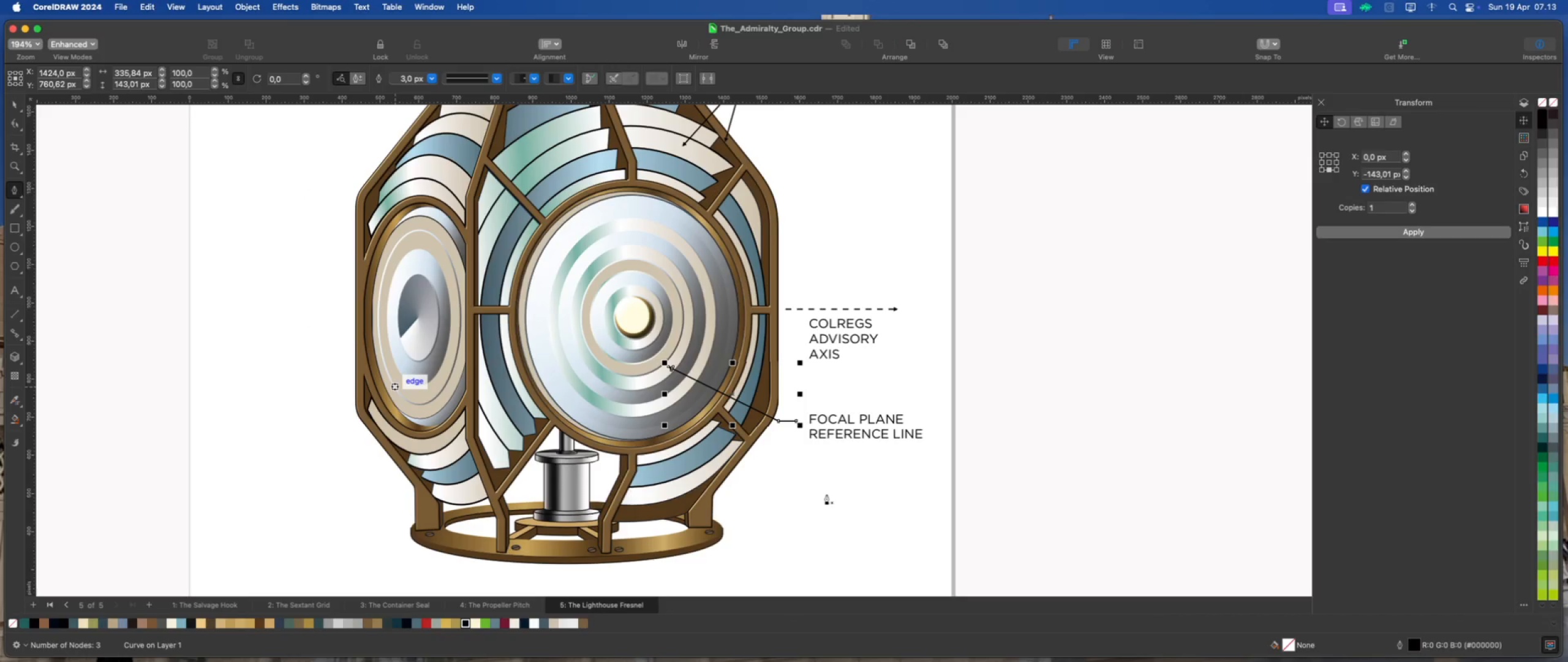 
scroll: coordinate [815, 487], scroll_direction: up, amount: 3.0
 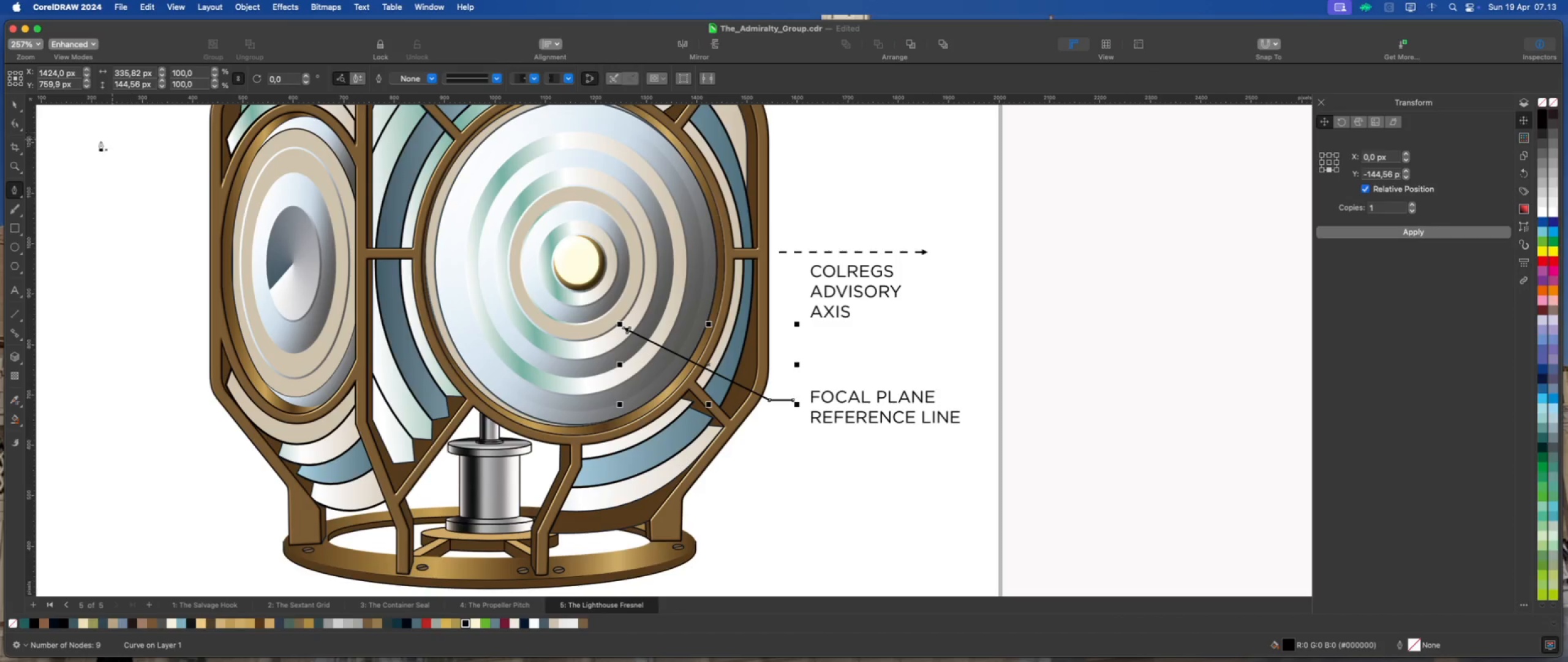 
left_click([17, 103])
 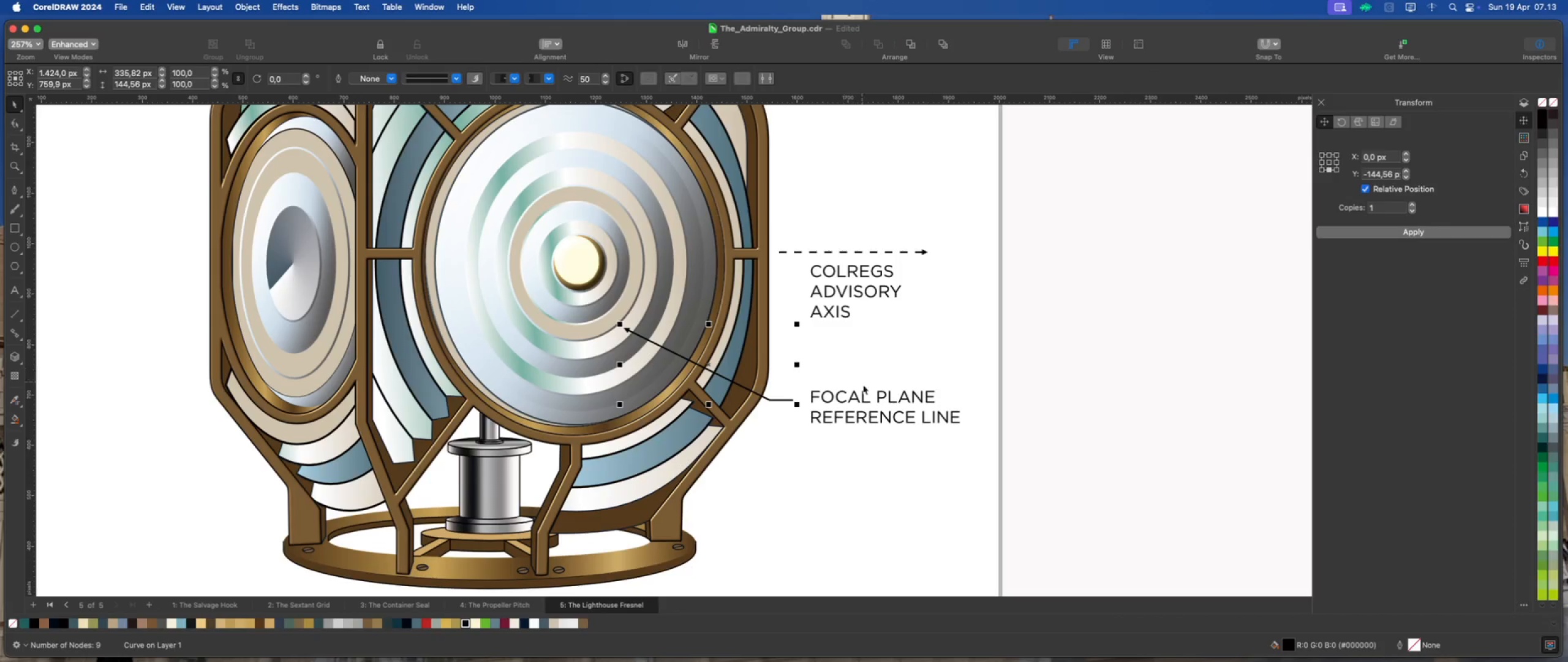 
left_click([867, 396])
 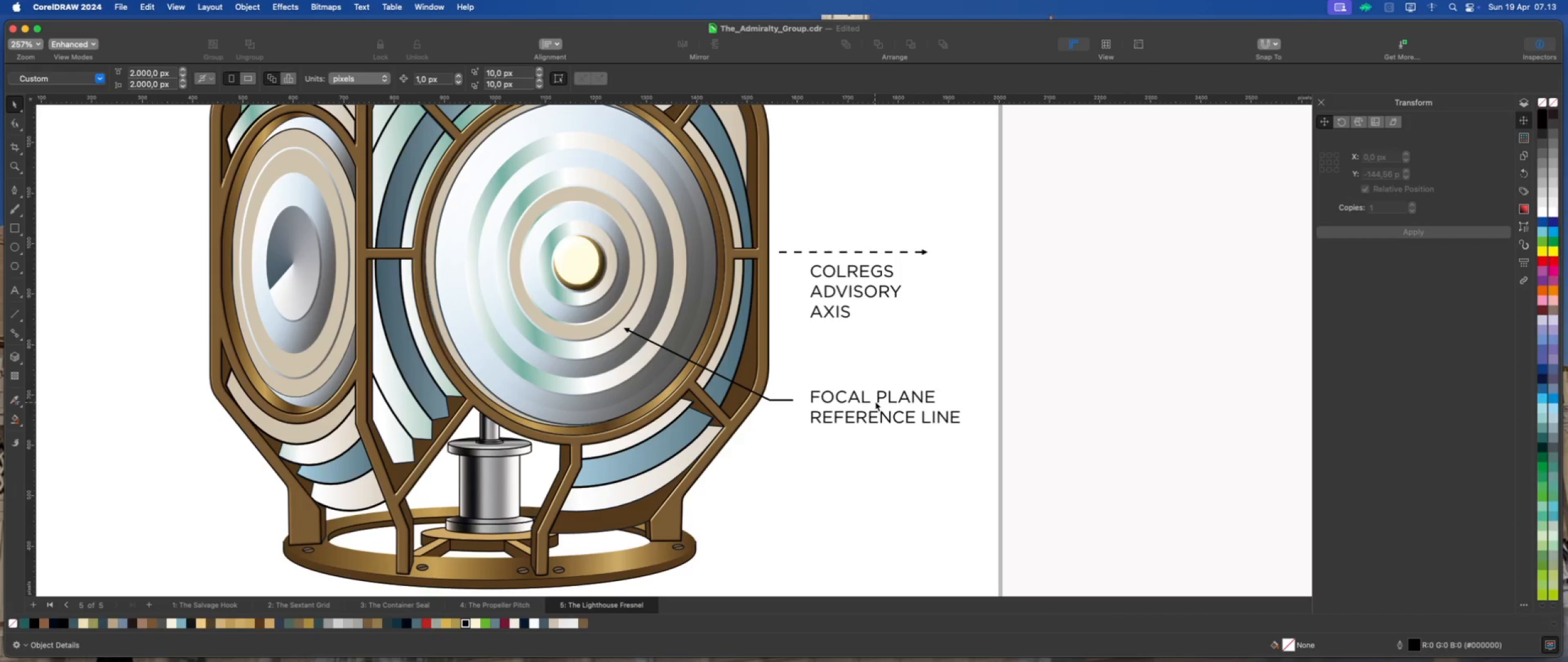 
left_click([879, 398])
 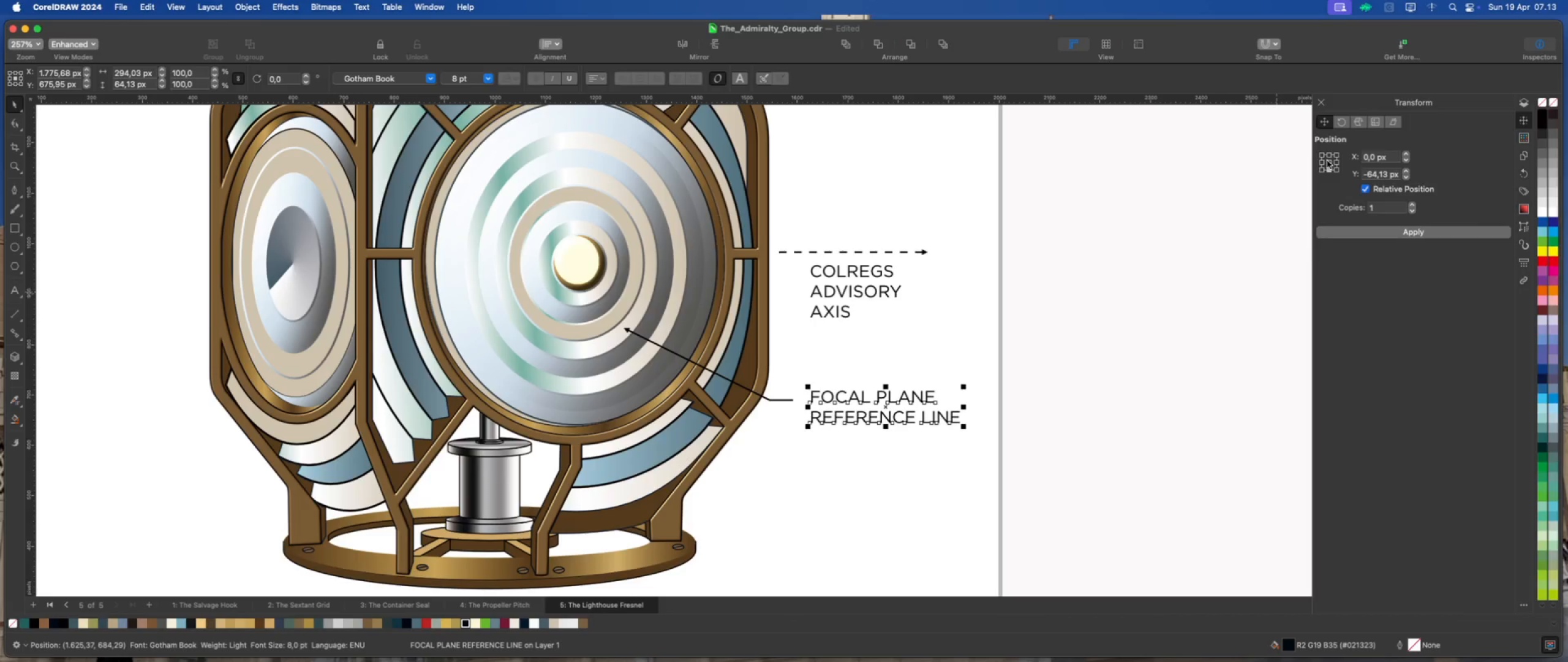 
left_click([1368, 234])
 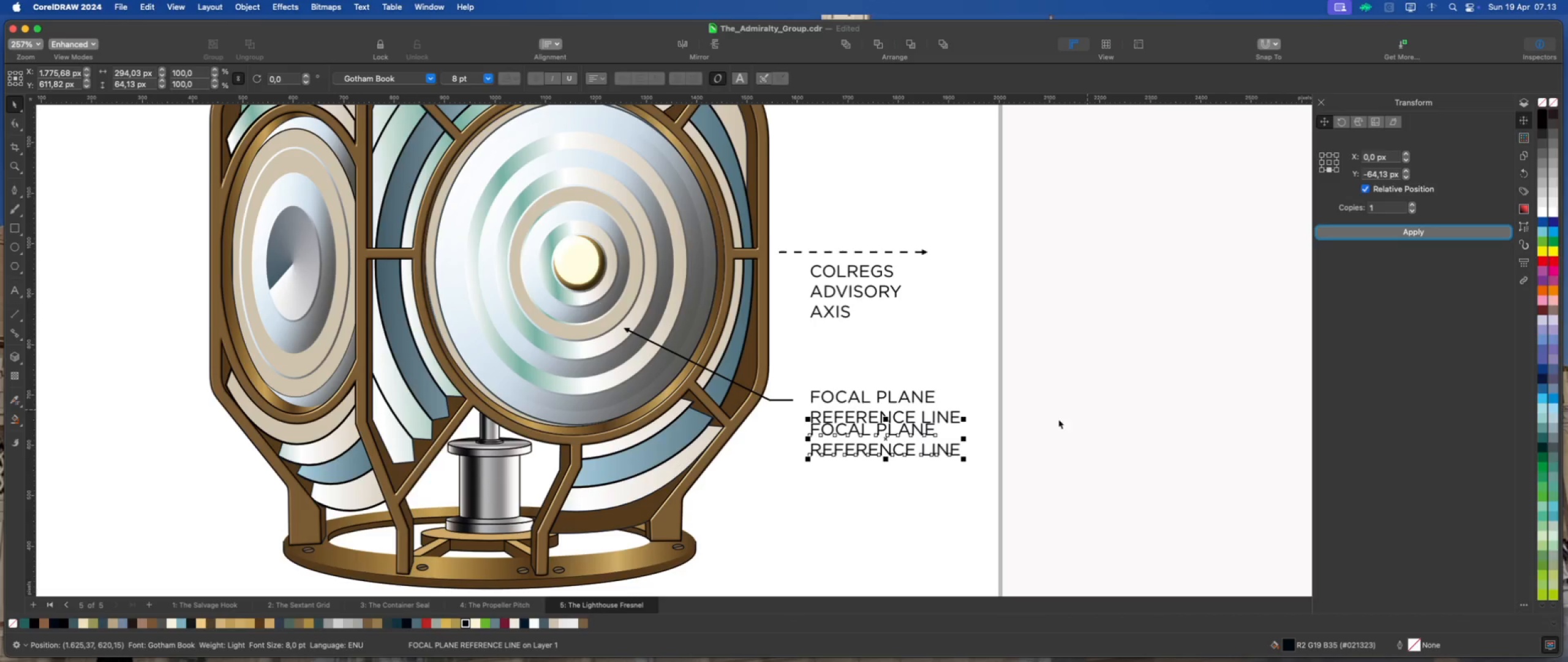 
scroll: coordinate [878, 405], scroll_direction: down, amount: 1.0
 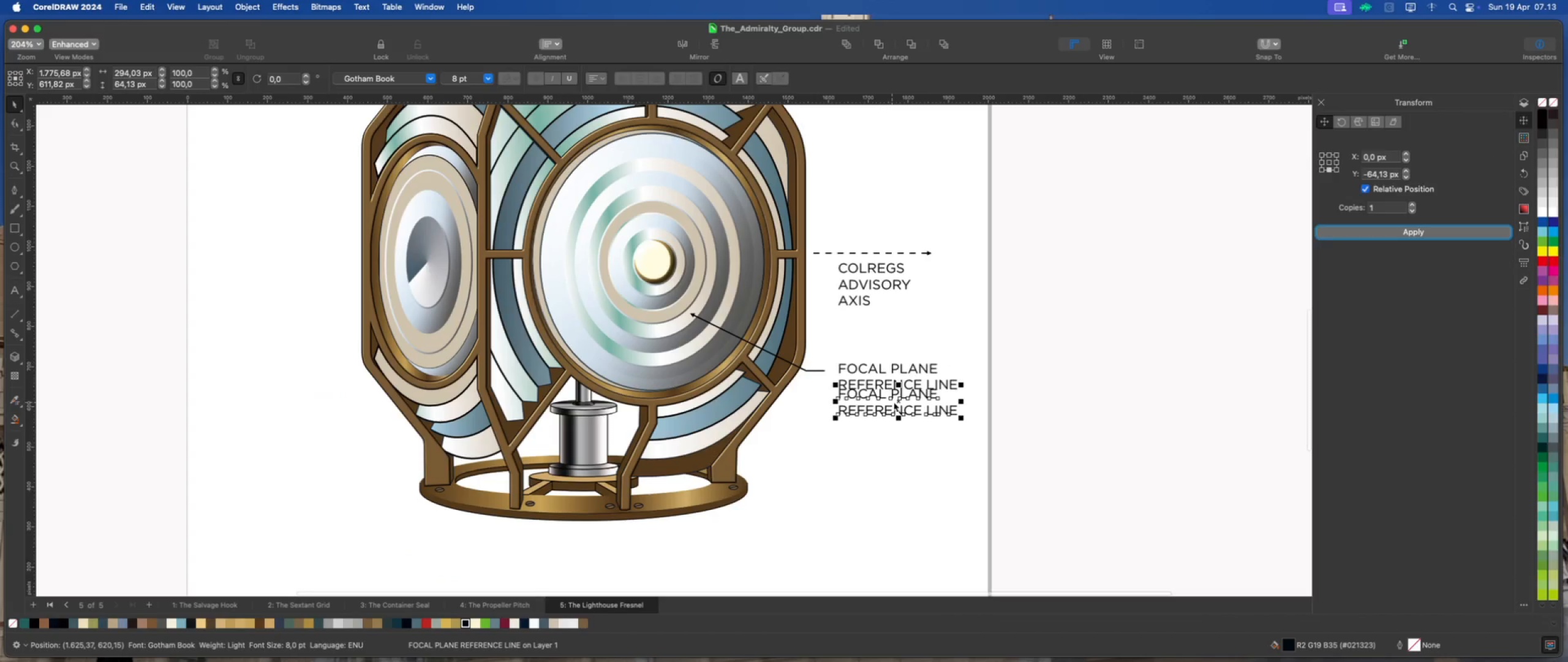 
left_click_drag(start_coordinate=[898, 401], to_coordinate=[899, 436])
 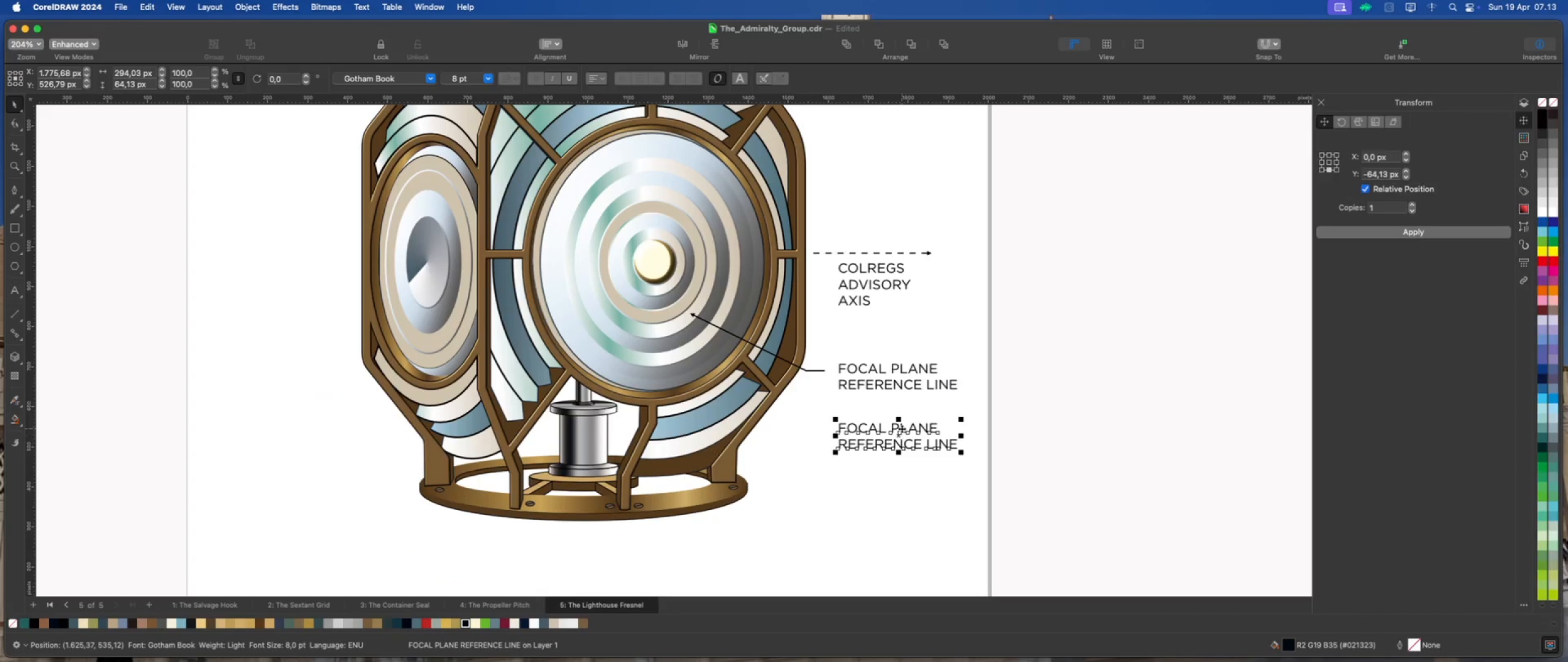 
hold_key(key=ShiftLeft, duration=2.26)
 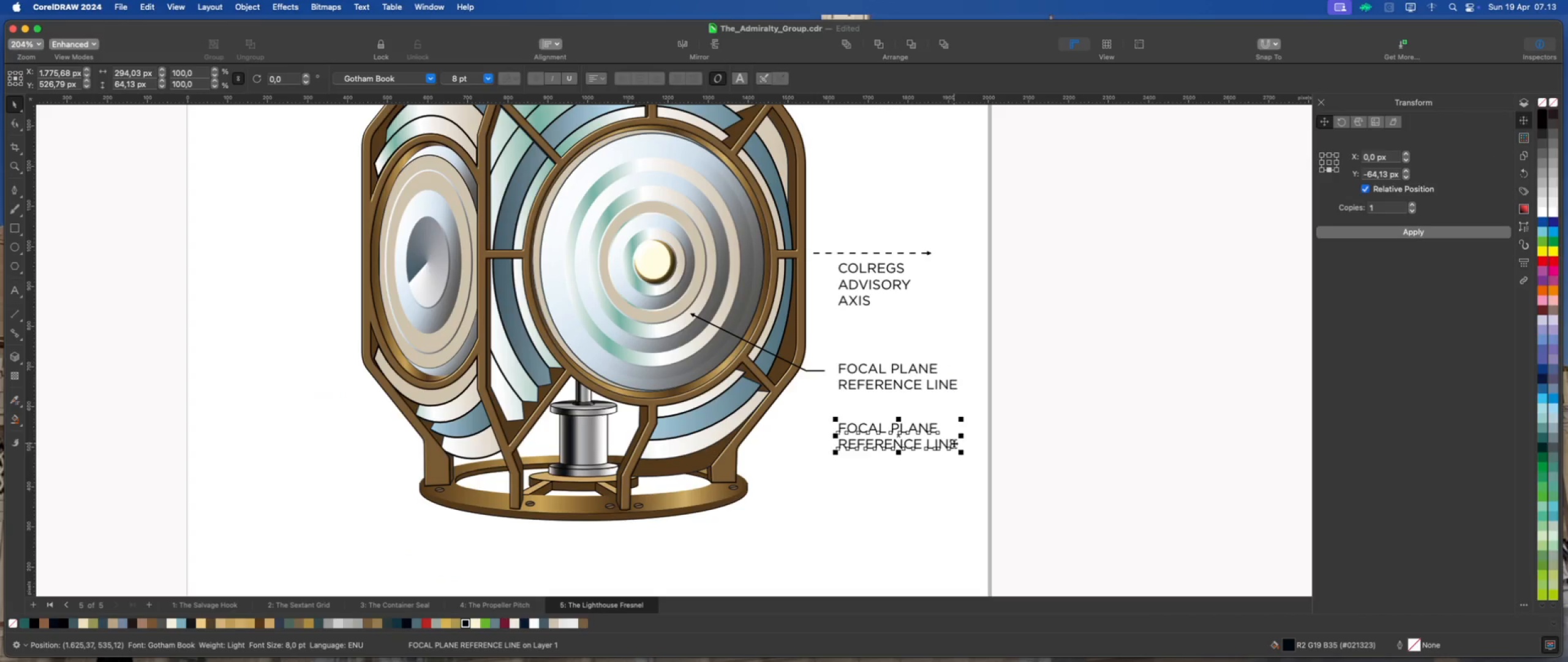 
double_click([954, 444])
 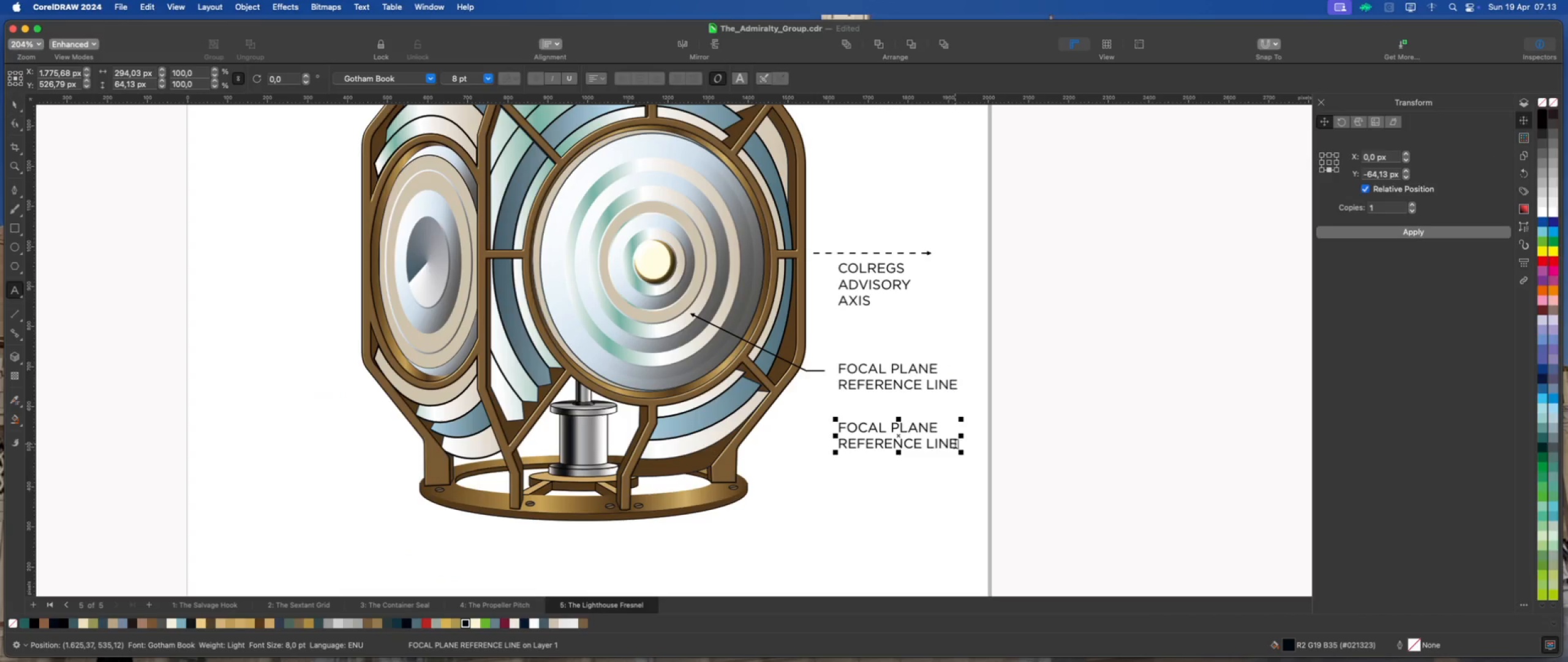 
left_click_drag(start_coordinate=[955, 444], to_coordinate=[837, 421])
 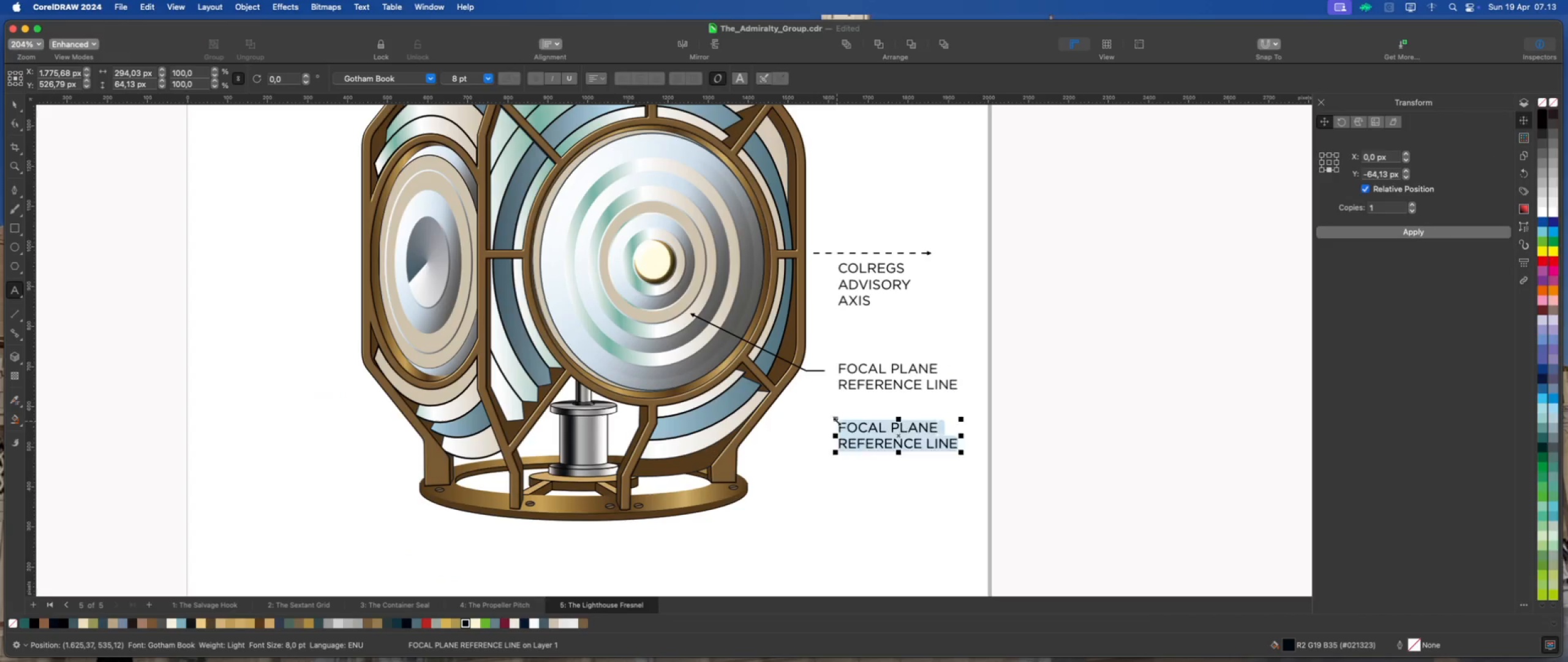 
type(IMO COMPLIANCE)
 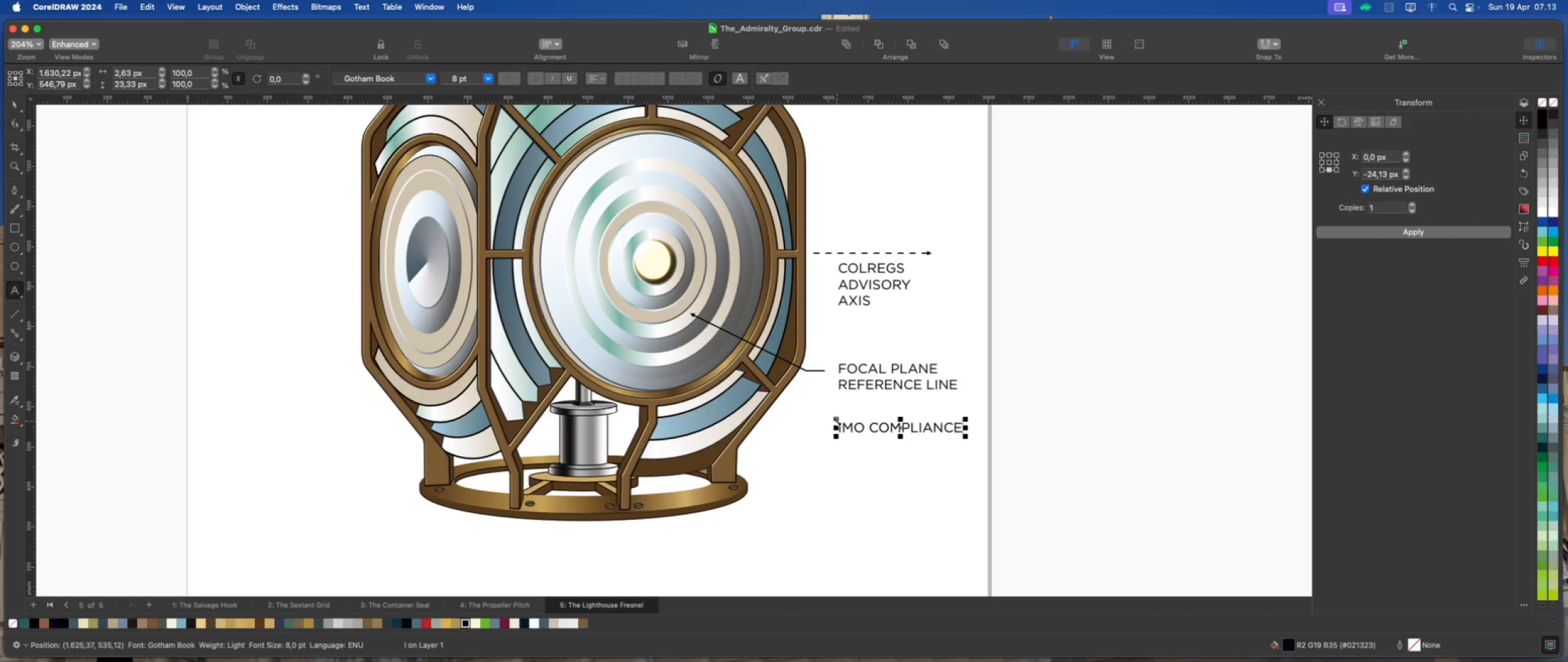 
key(Enter)
 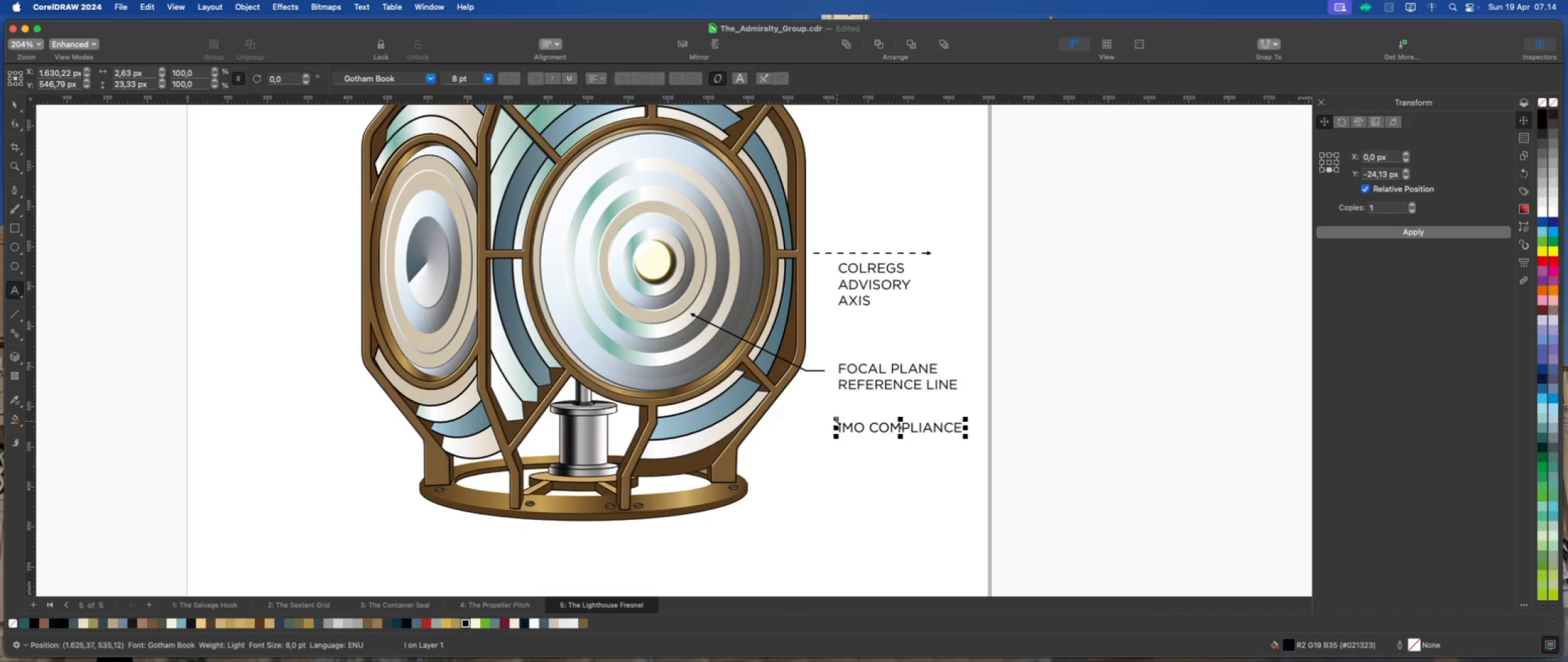 
type(CHACKPOINT)
 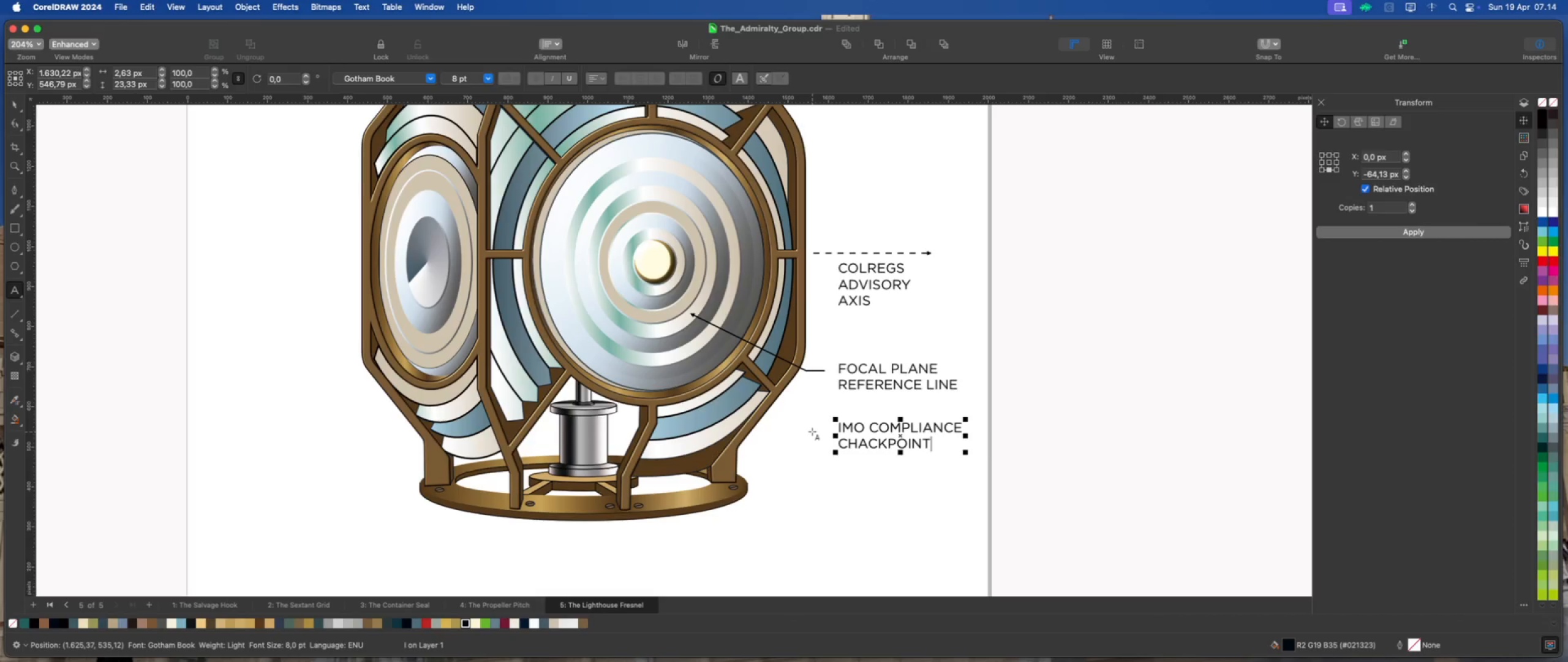 
left_click([867, 441])
 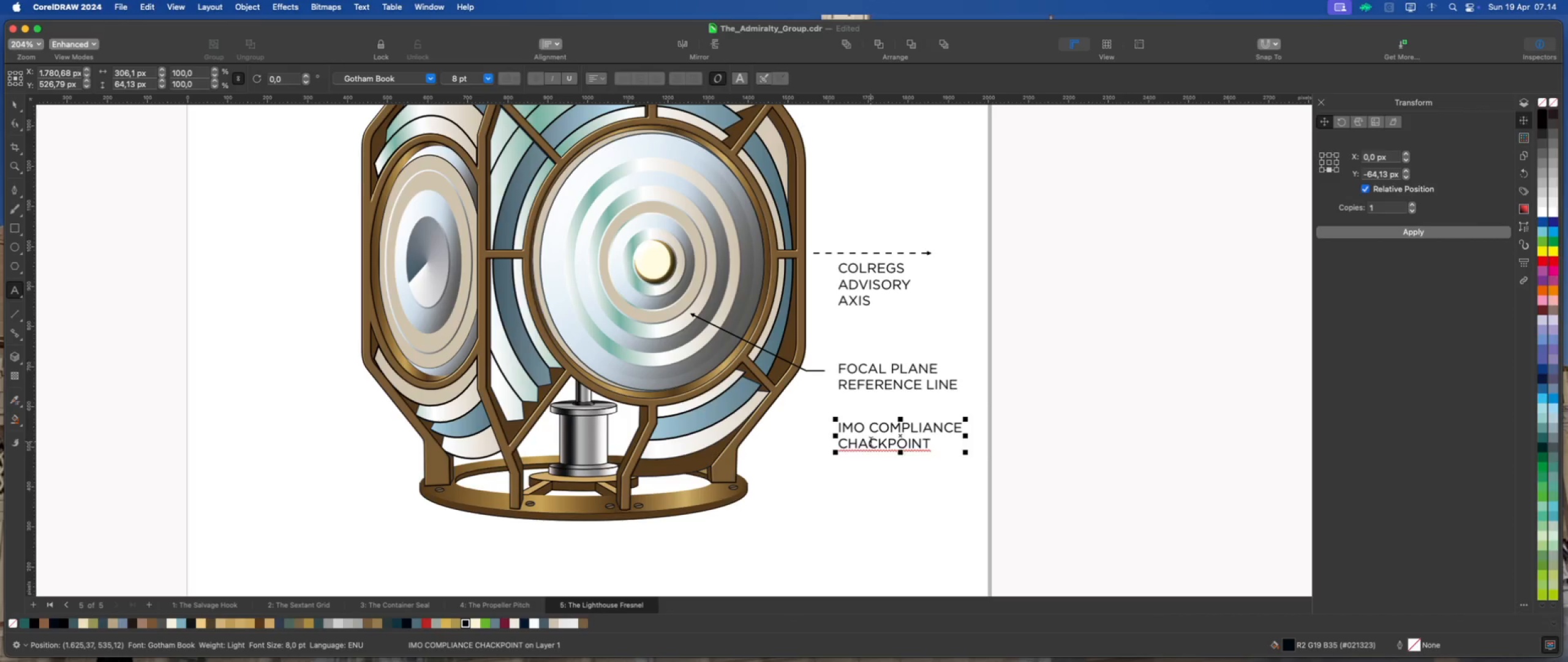 
key(Backspace)
 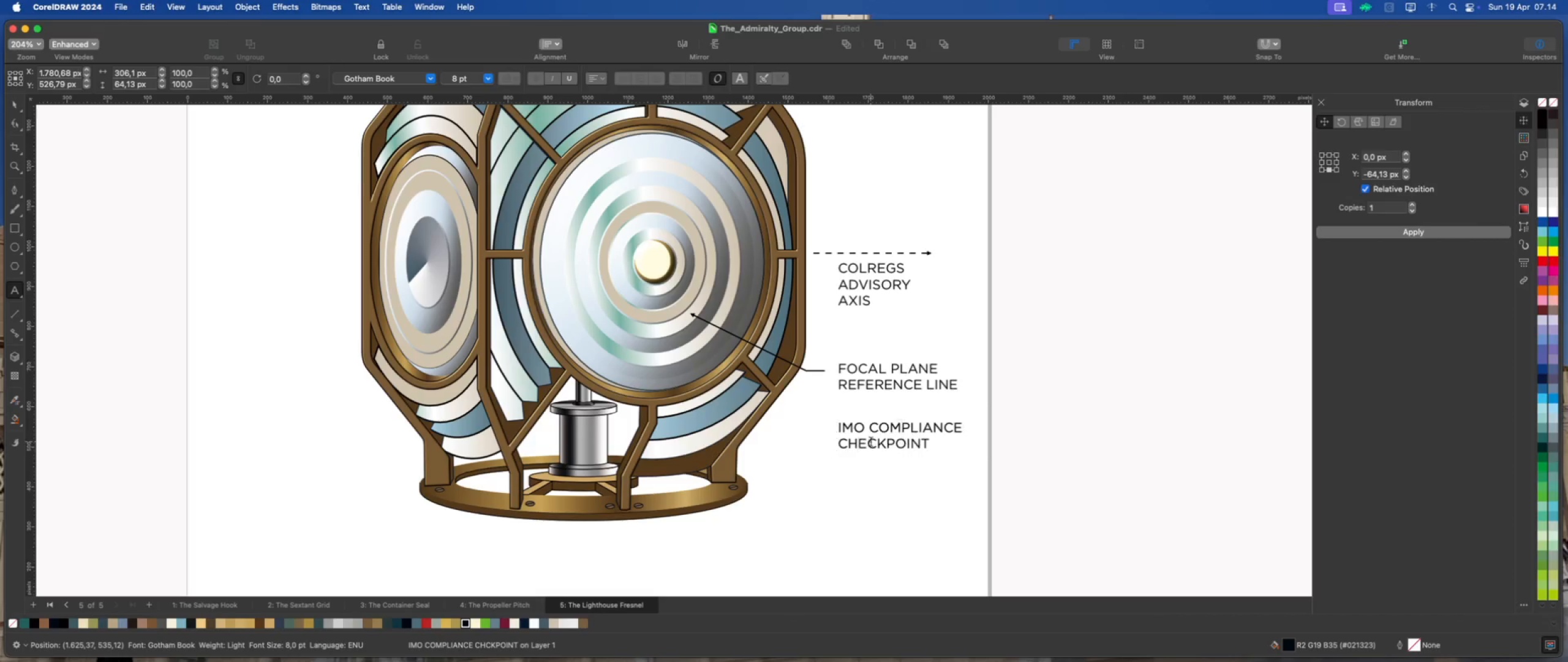 
key(E)
 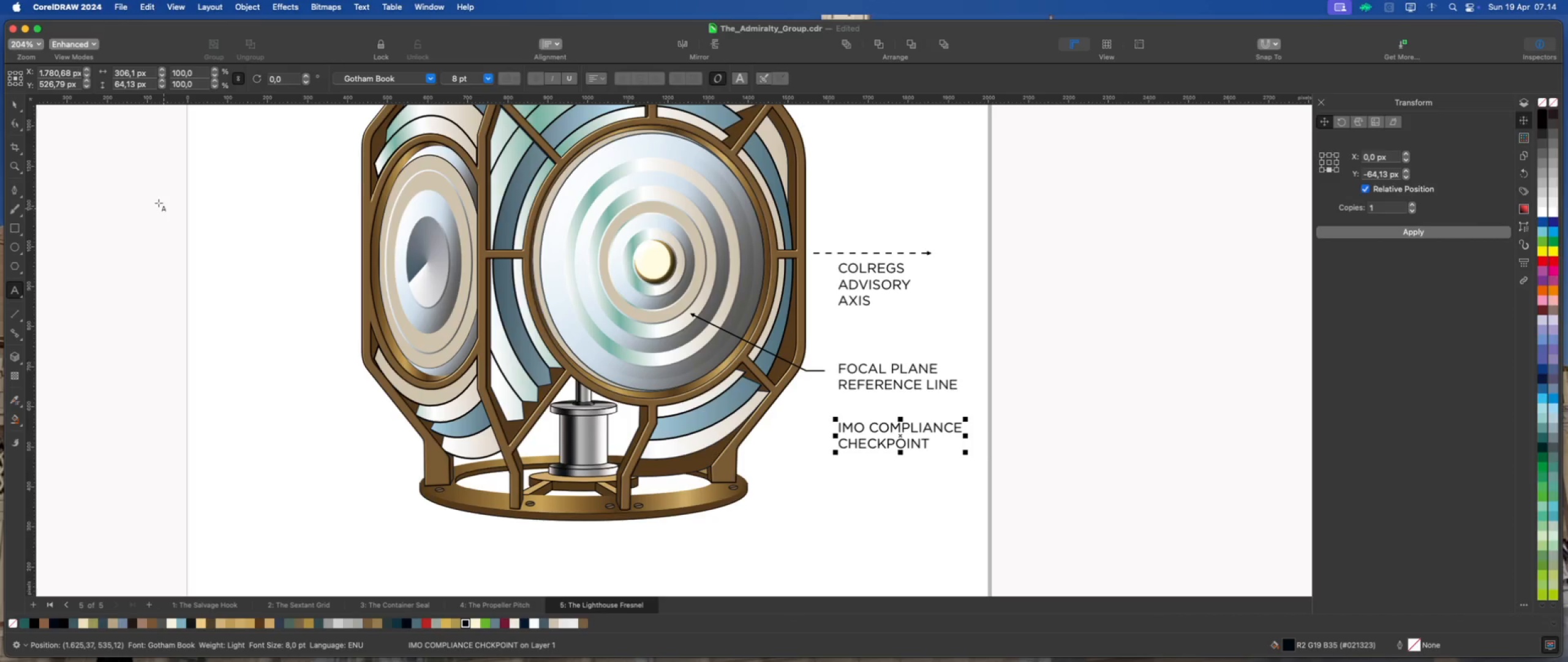 
left_click([15, 106])
 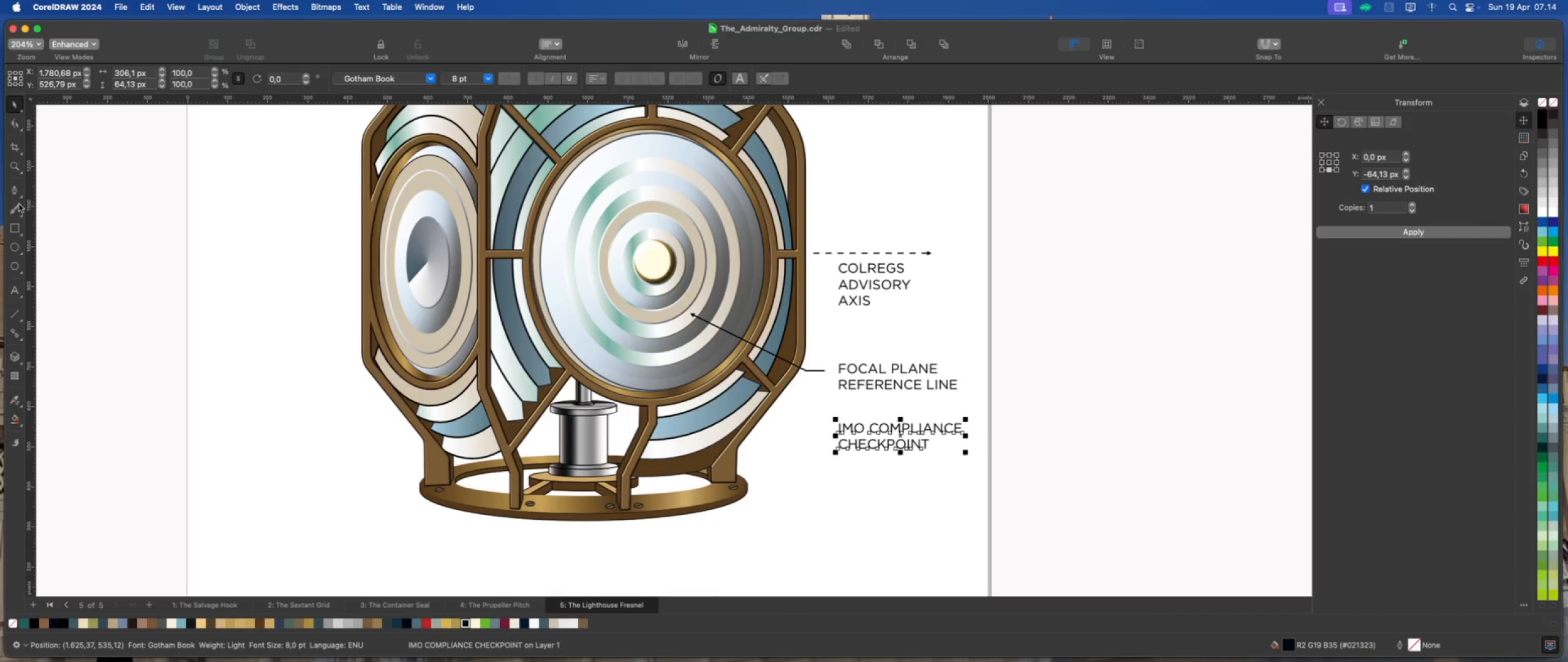 
left_click([16, 194])
 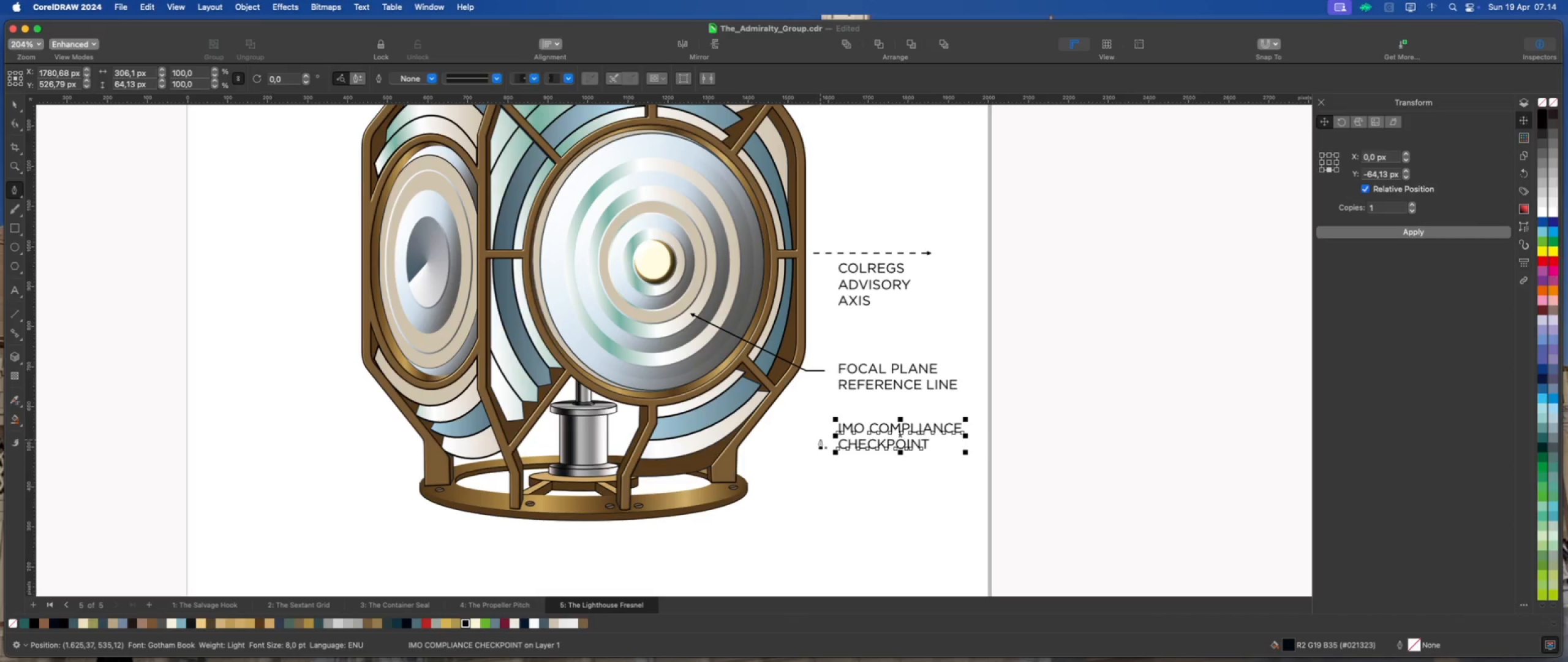 
left_click([823, 435])
 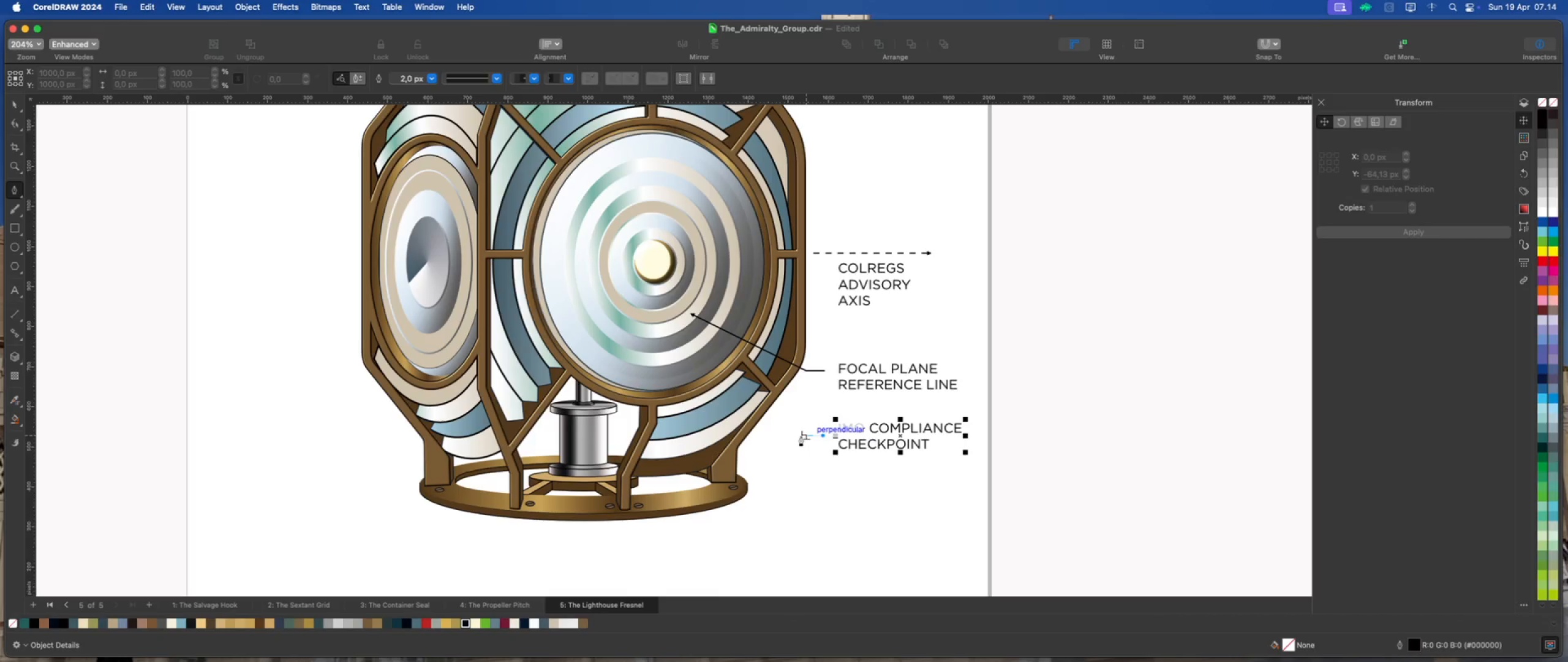 
hold_key(key=ShiftLeft, duration=0.62)
left_click([797, 436])
 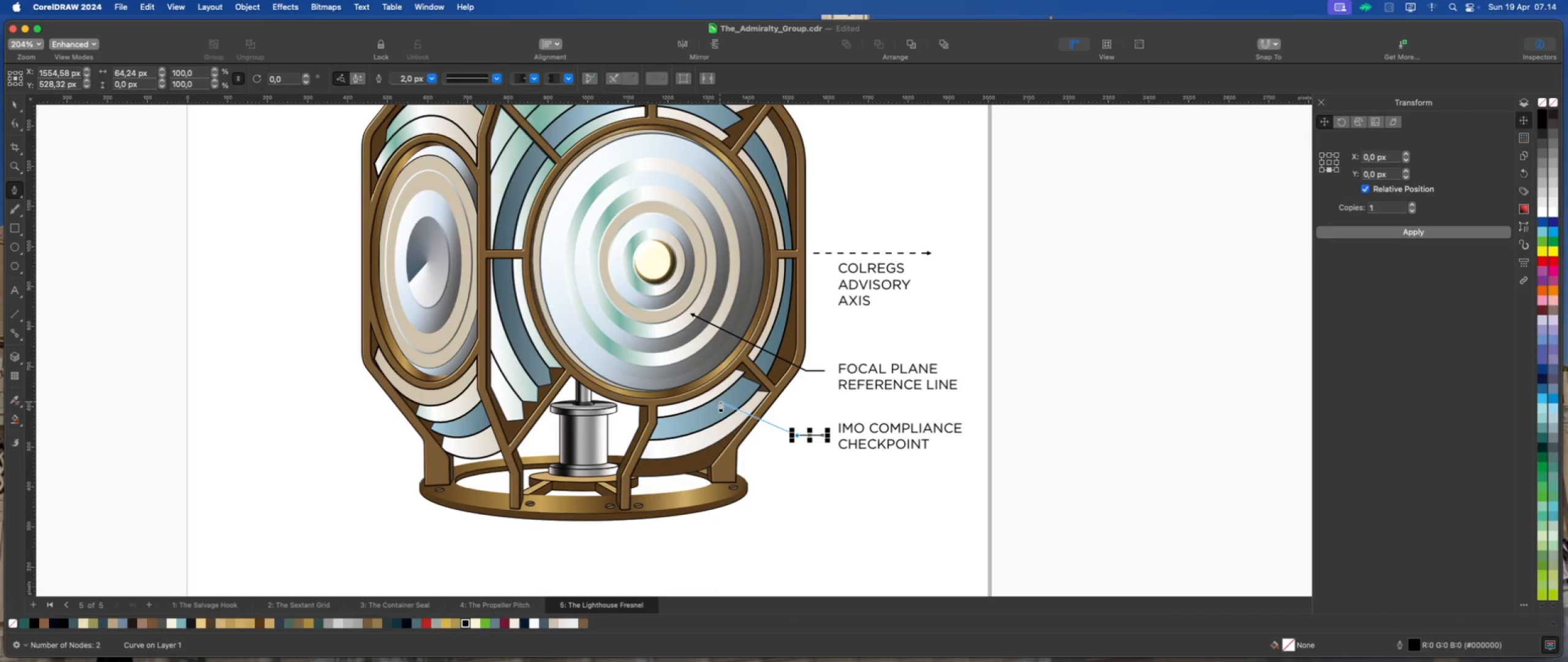 
wait(6.06)
 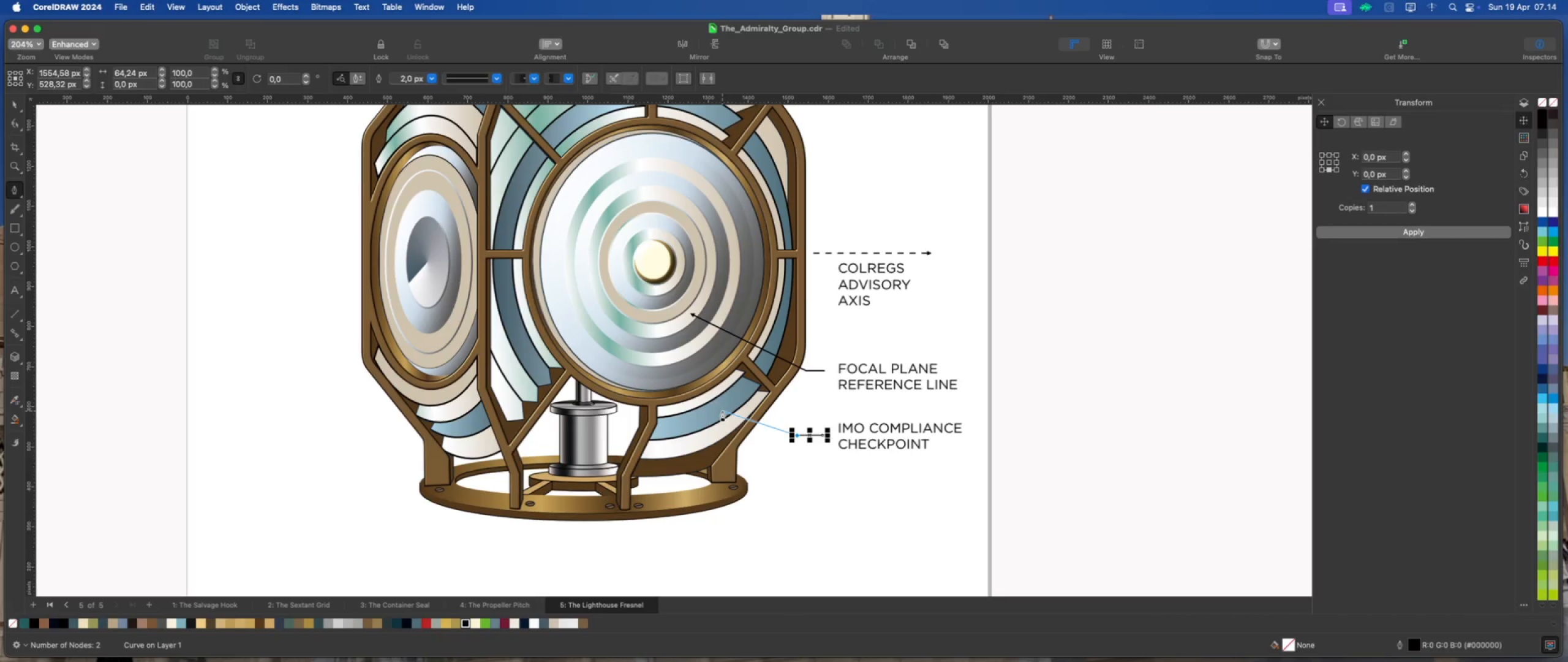 
left_click([721, 400])
 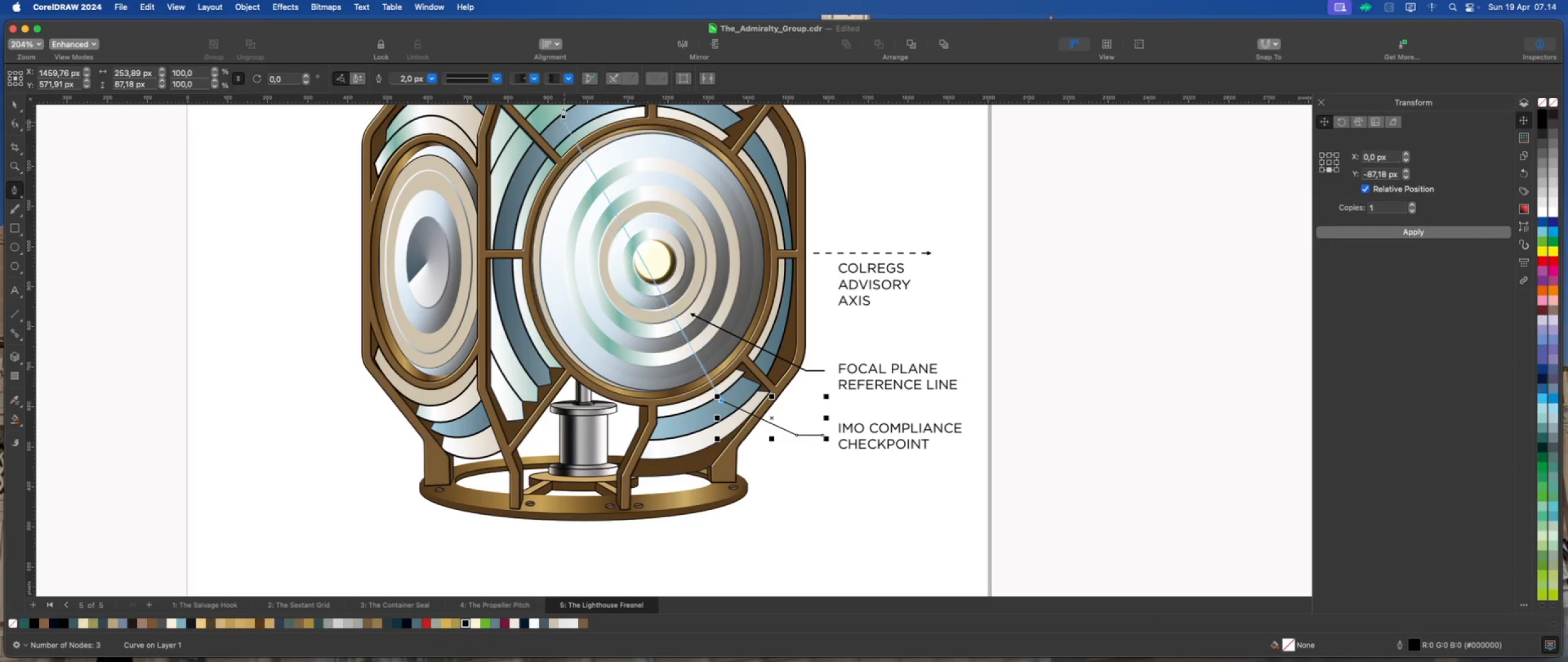 
left_click([565, 81])
 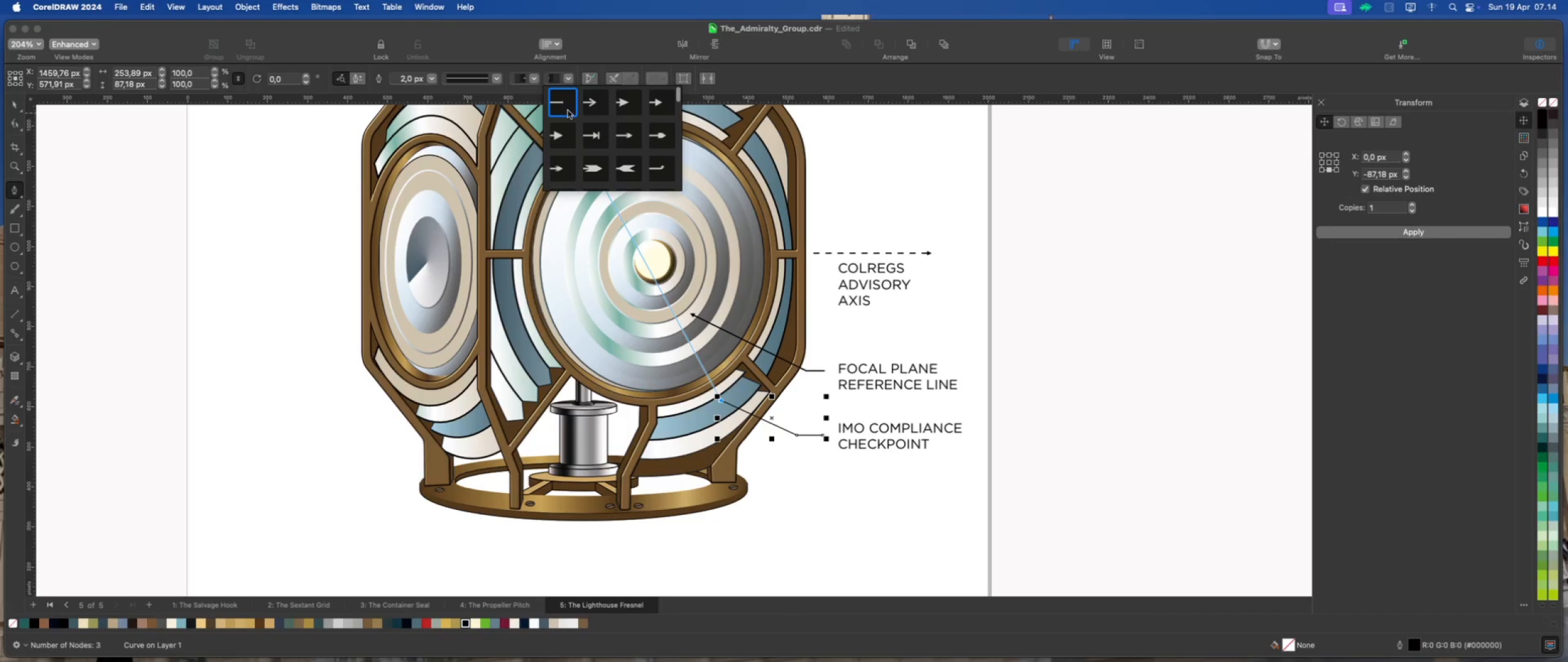 
left_click([562, 172])
 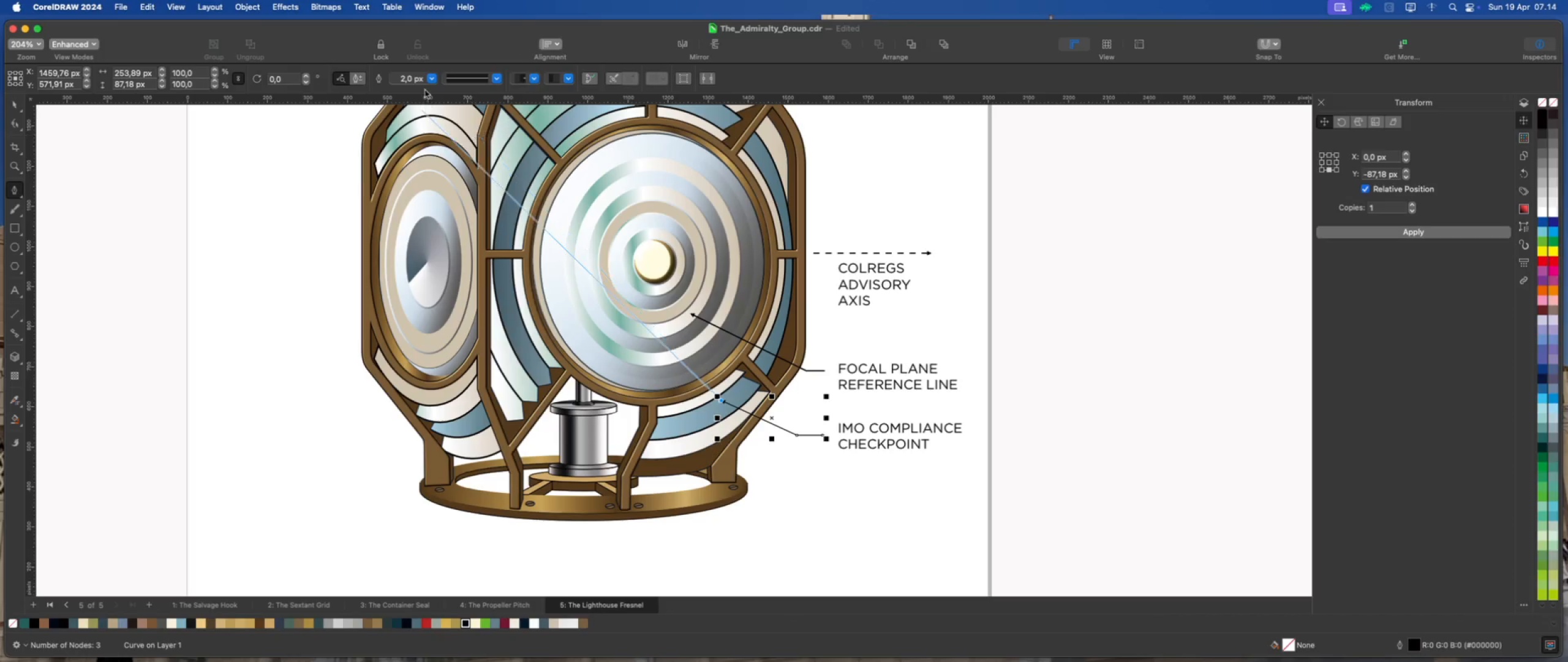 
scroll: coordinate [562, 172], scroll_direction: down, amount: 144.0
 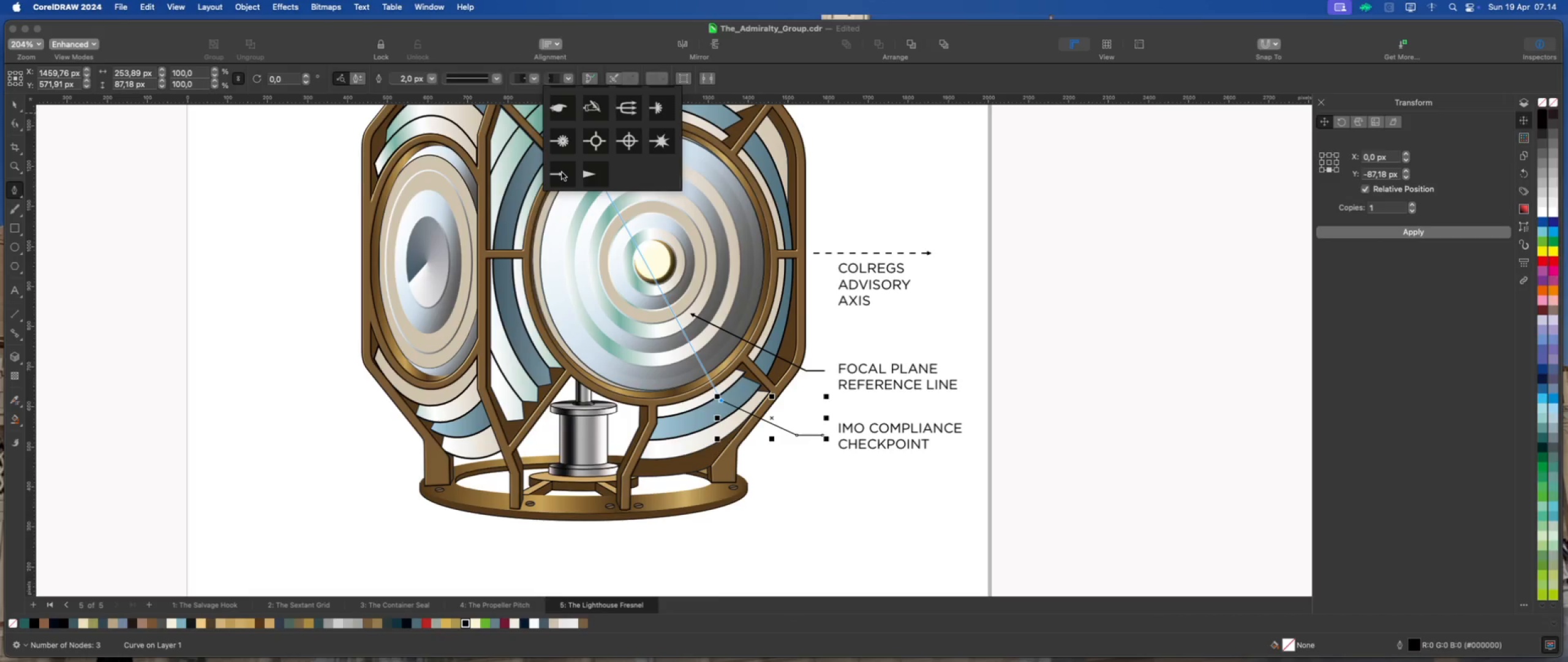 
left_click([430, 78])
 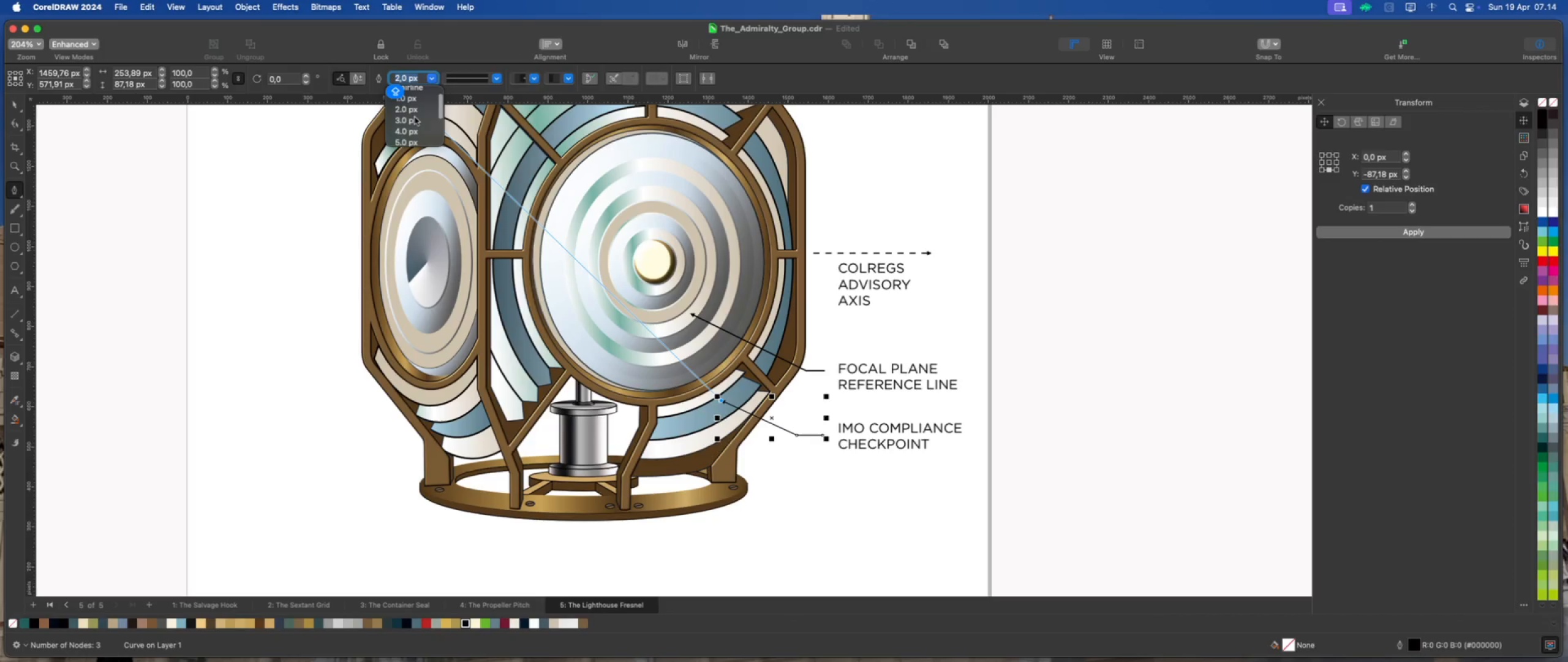 
left_click([415, 117])
 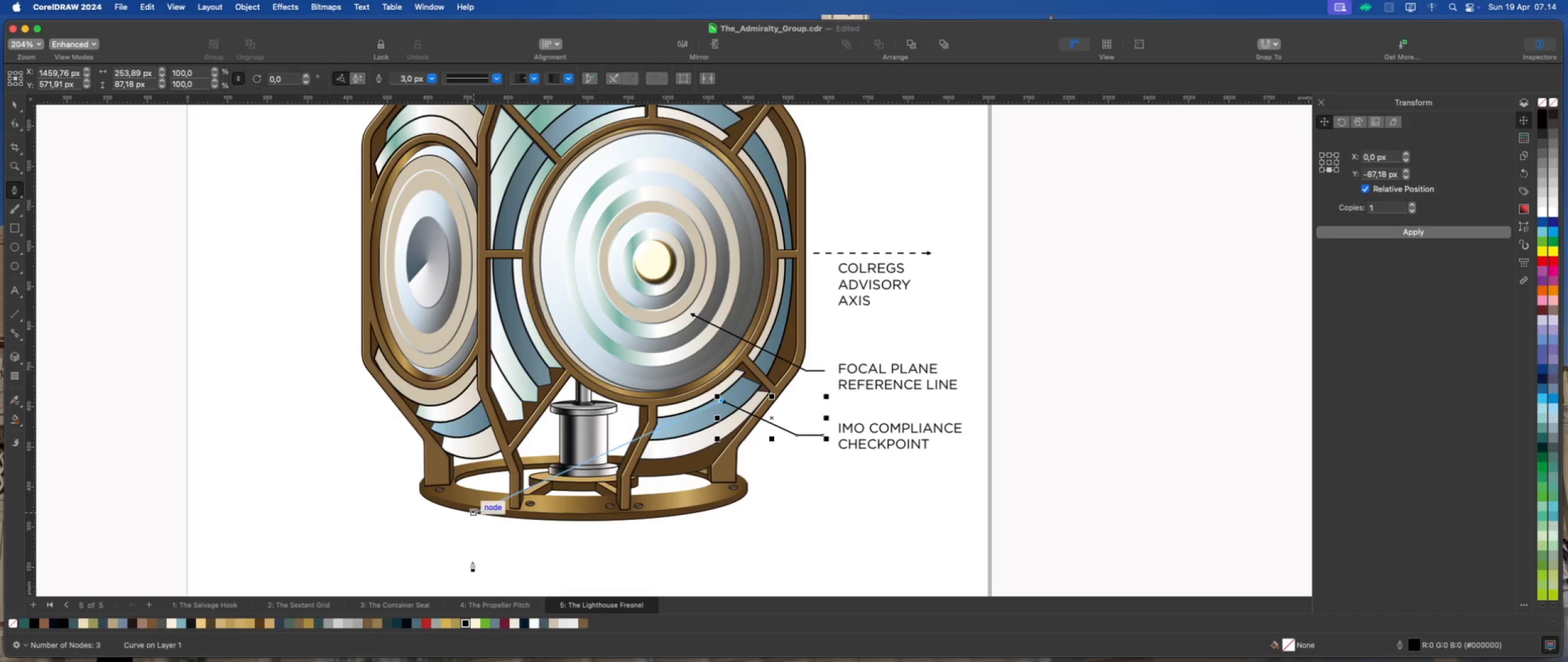 
right_click([466, 625])
 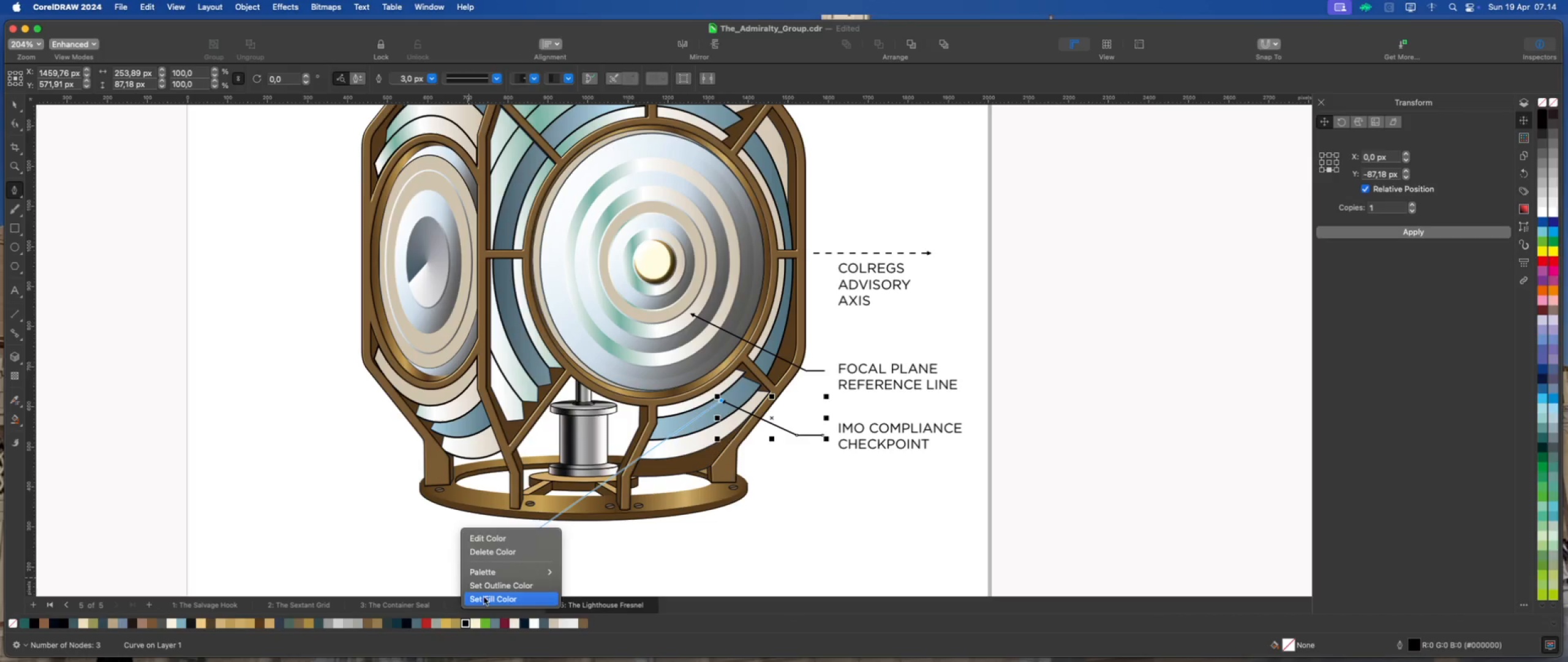 
left_click([490, 587])
 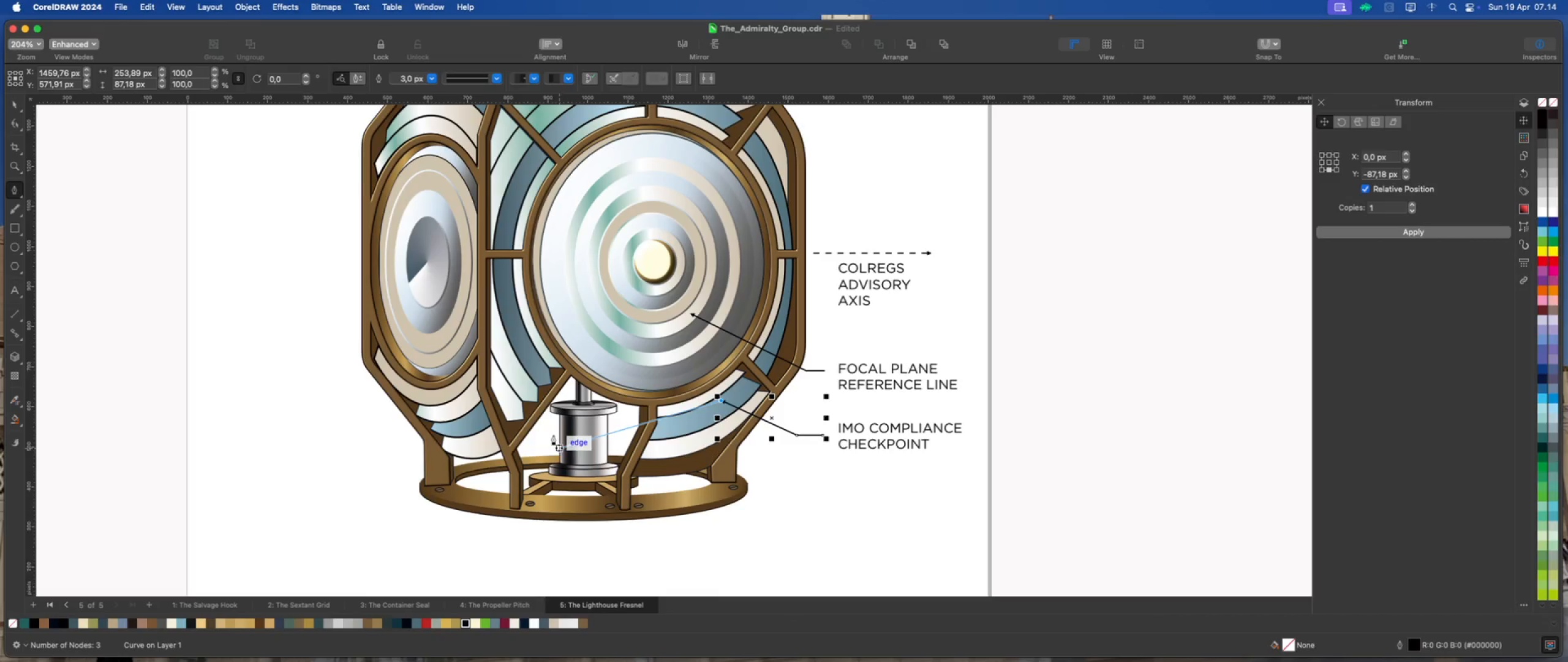 
key(Escape)
 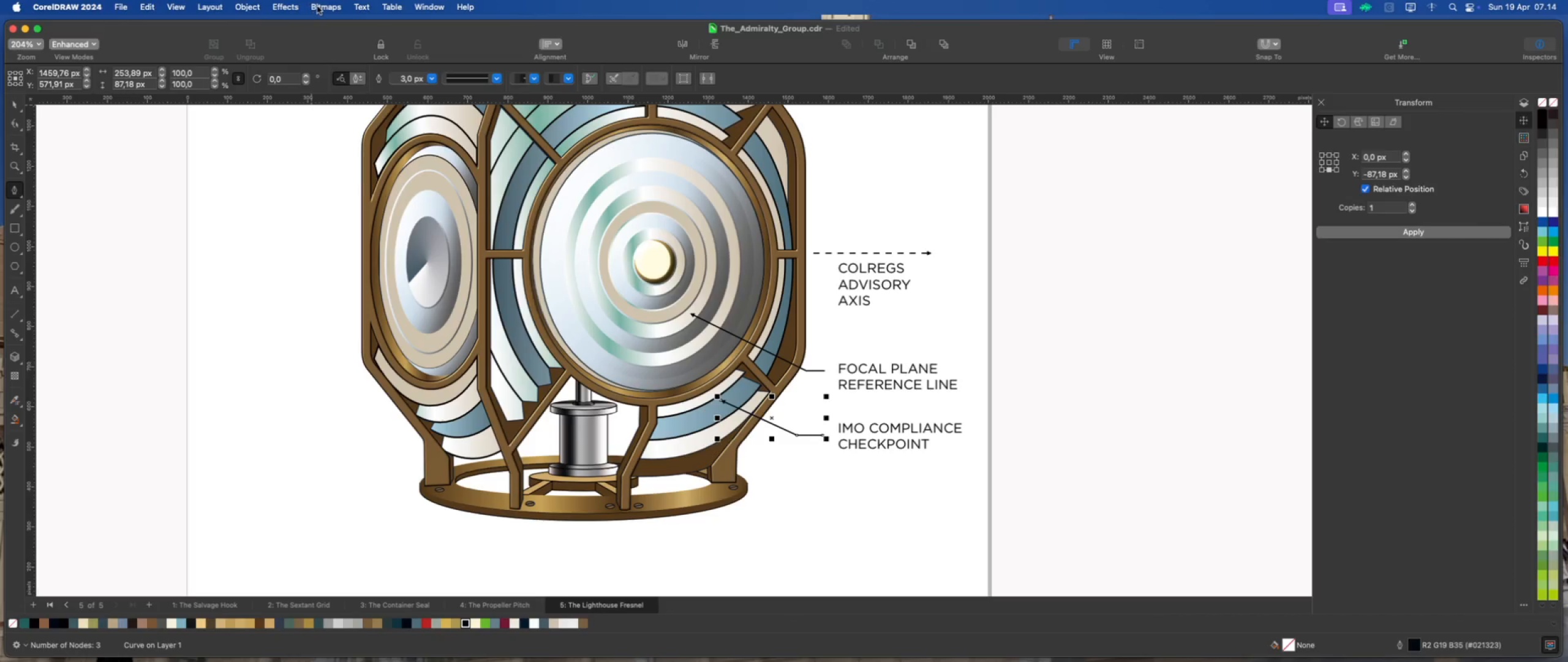 
left_click([254, 8])
 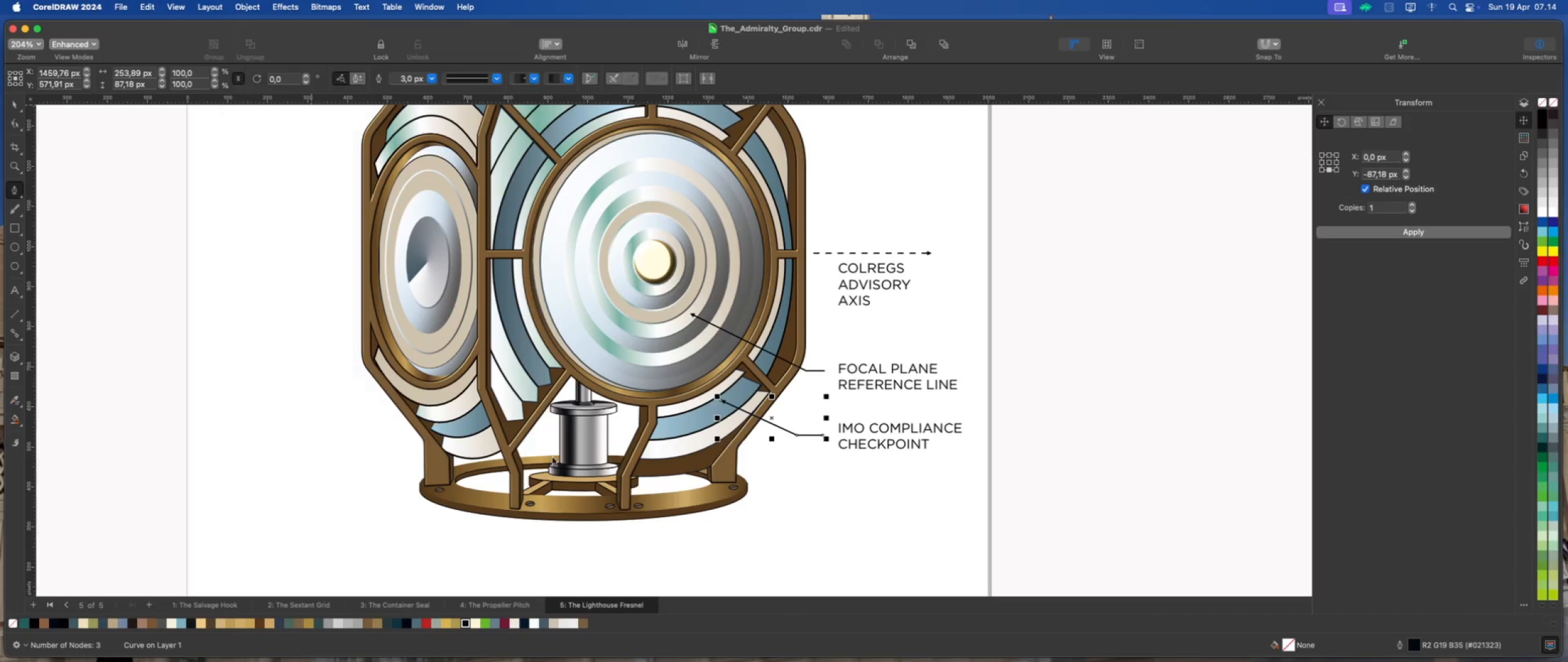 
left_click([862, 499])
 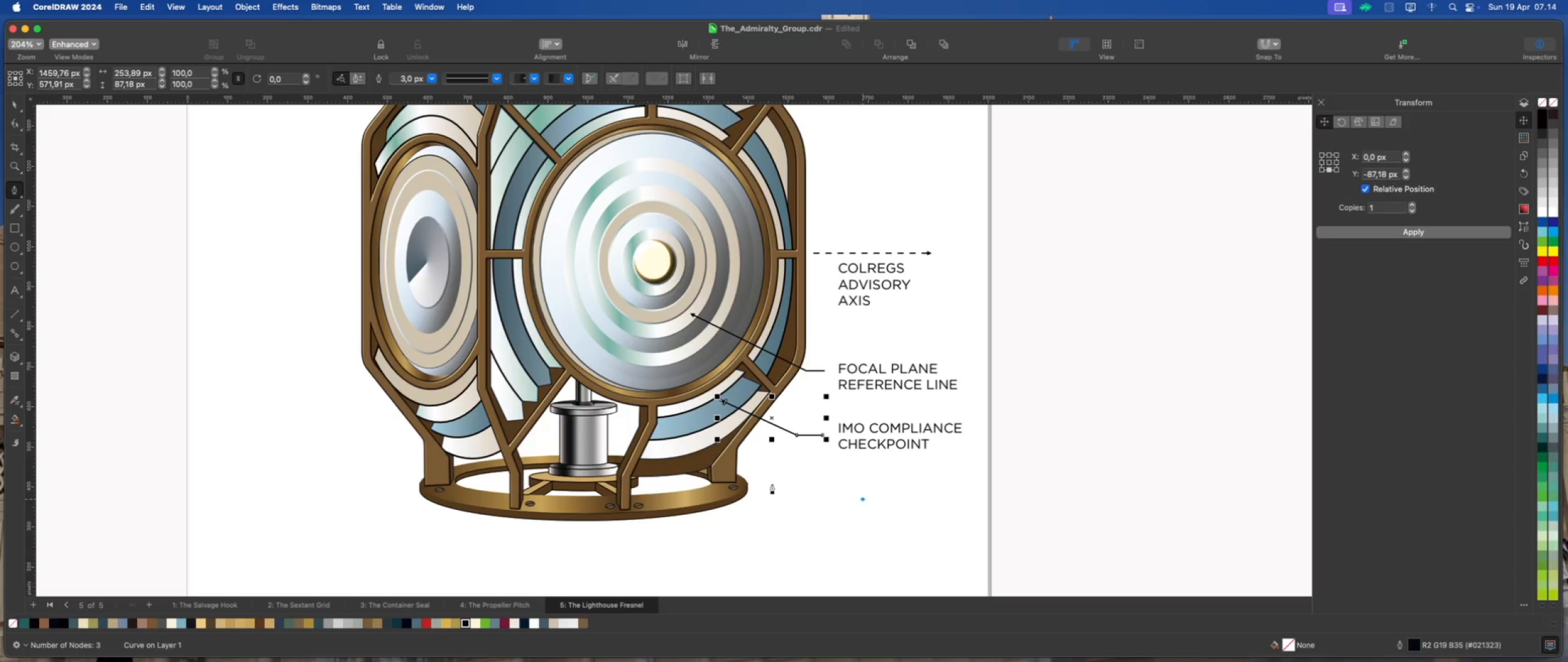 
key(Escape)
 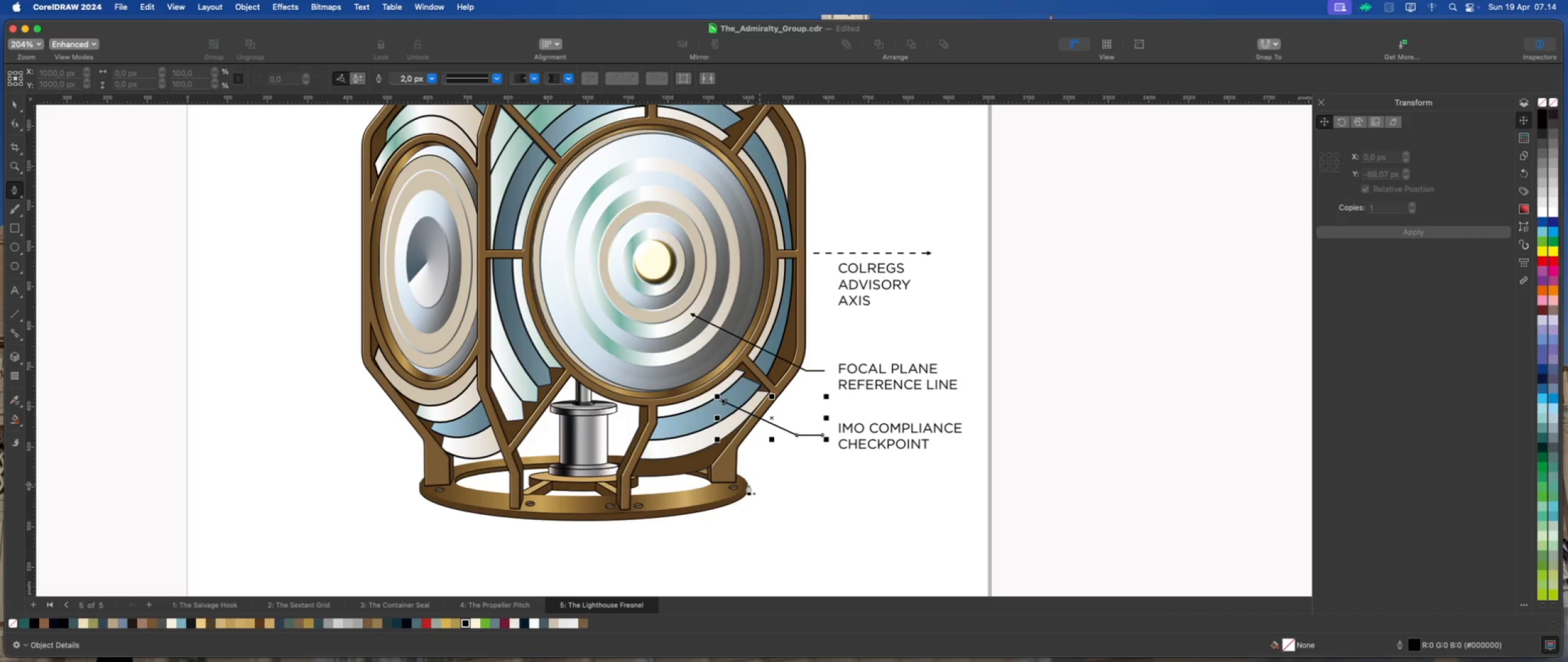 
scroll: coordinate [737, 486], scroll_direction: down, amount: 2.0
 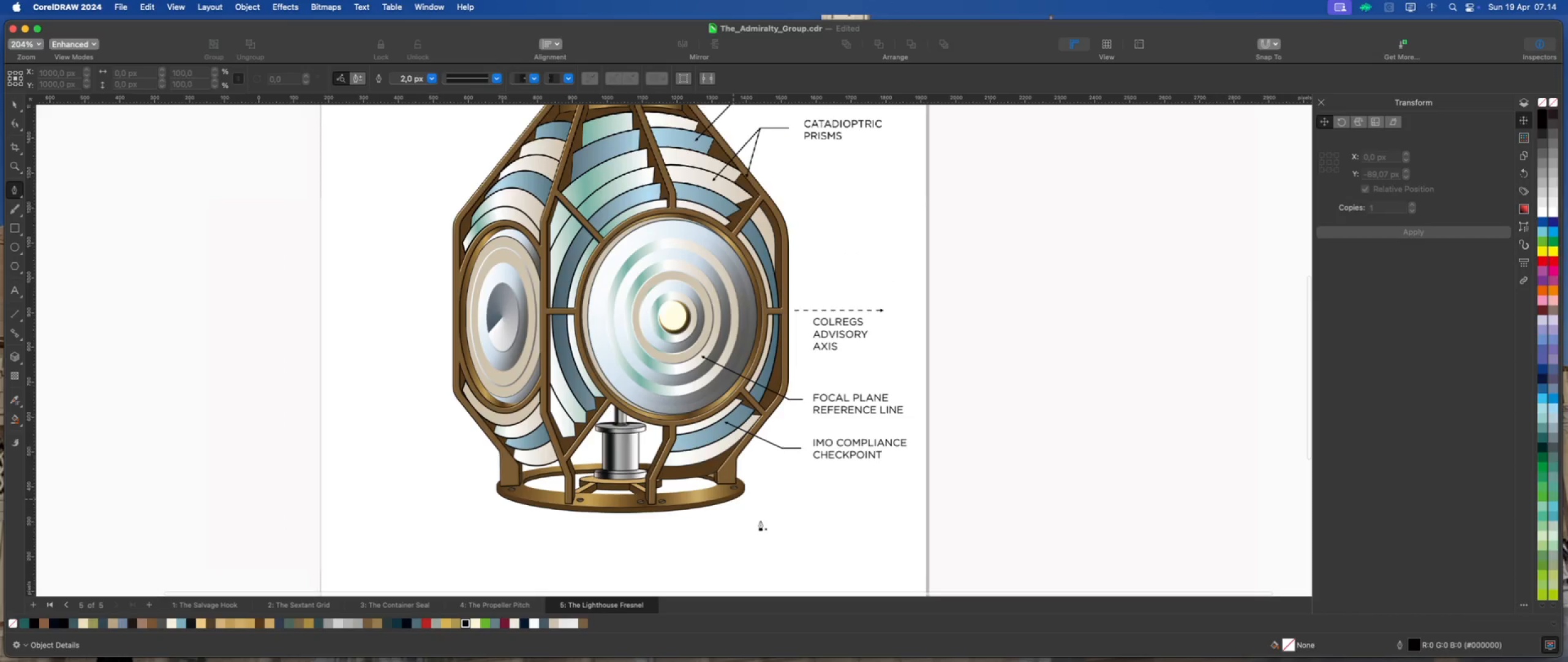 
scroll: coordinate [762, 522], scroll_direction: up, amount: 2.0
 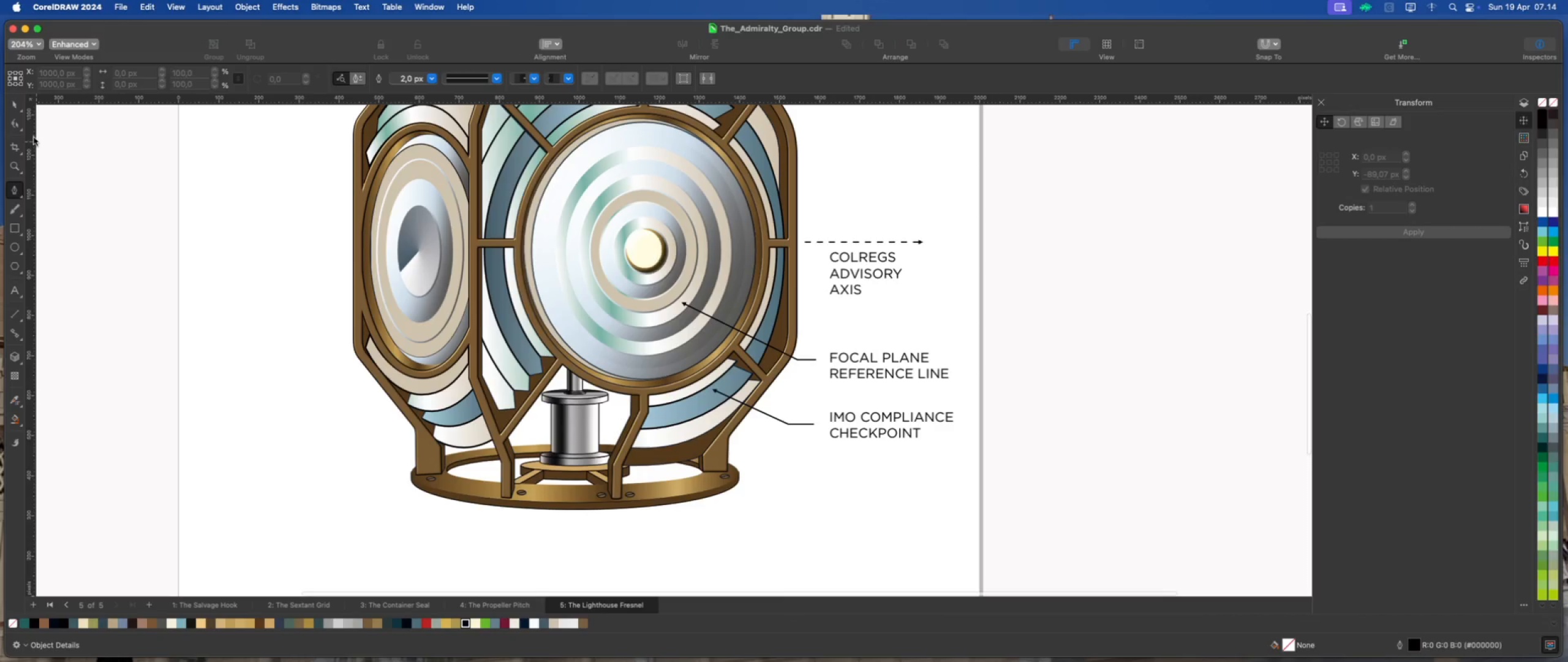 
left_click([16, 105])
 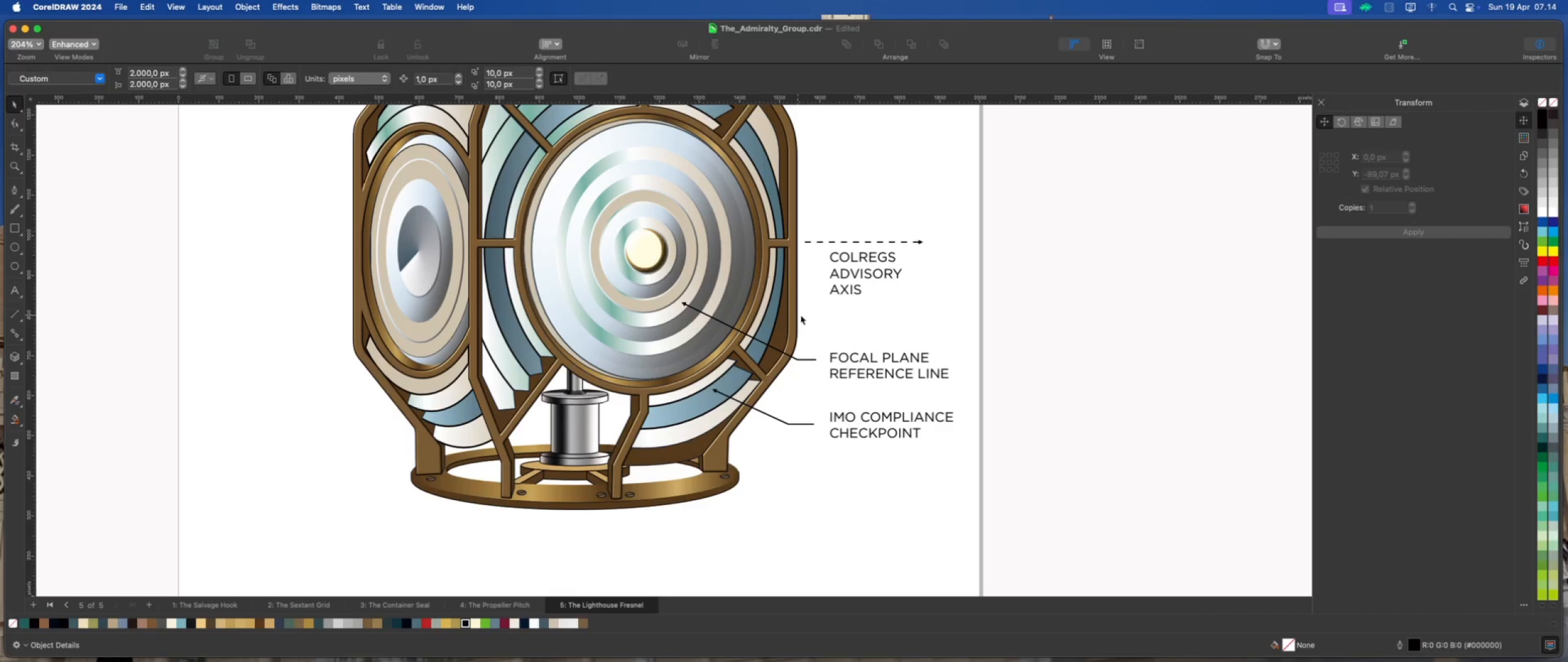 
left_click([865, 419])
 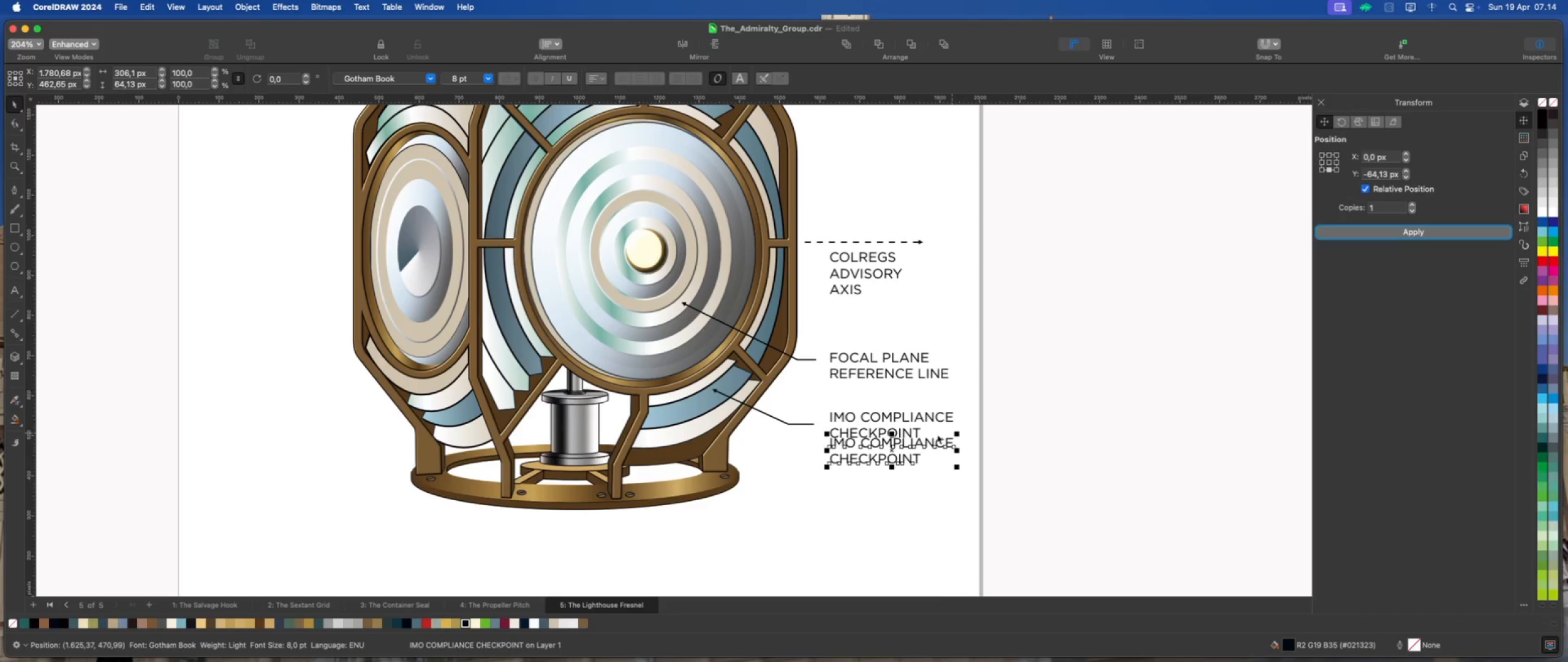 
left_click_drag(start_coordinate=[894, 449], to_coordinate=[882, 506])
 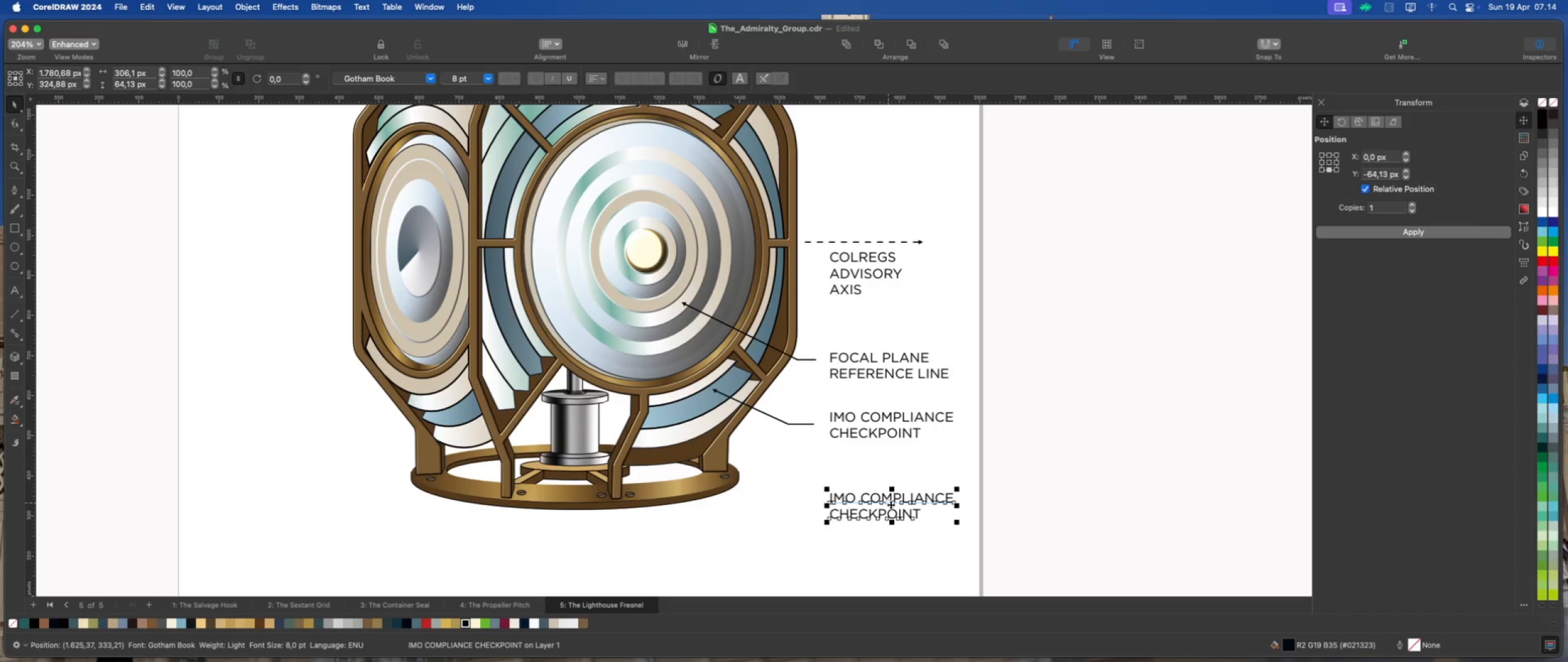 
hold_key(key=ShiftLeft, duration=4.04)
 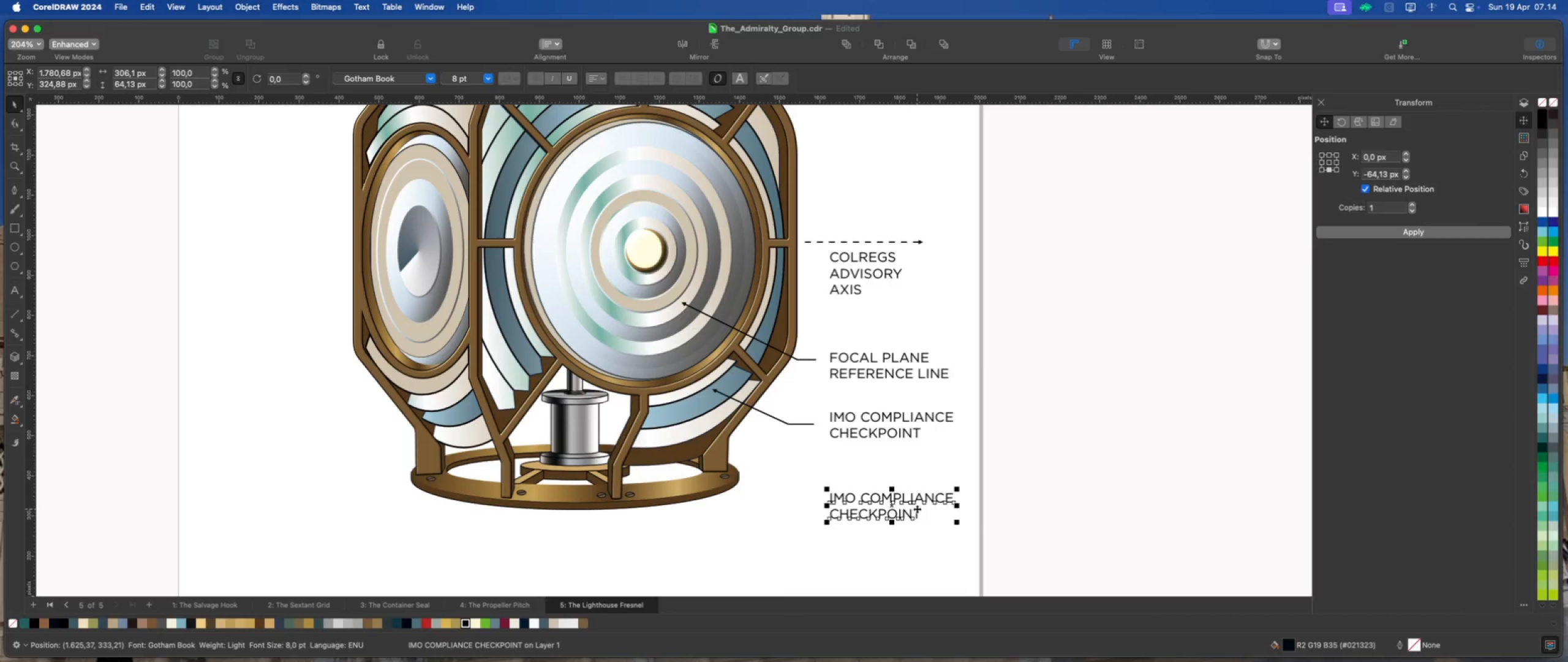 
left_click_drag(start_coordinate=[911, 499], to_coordinate=[910, 492])
 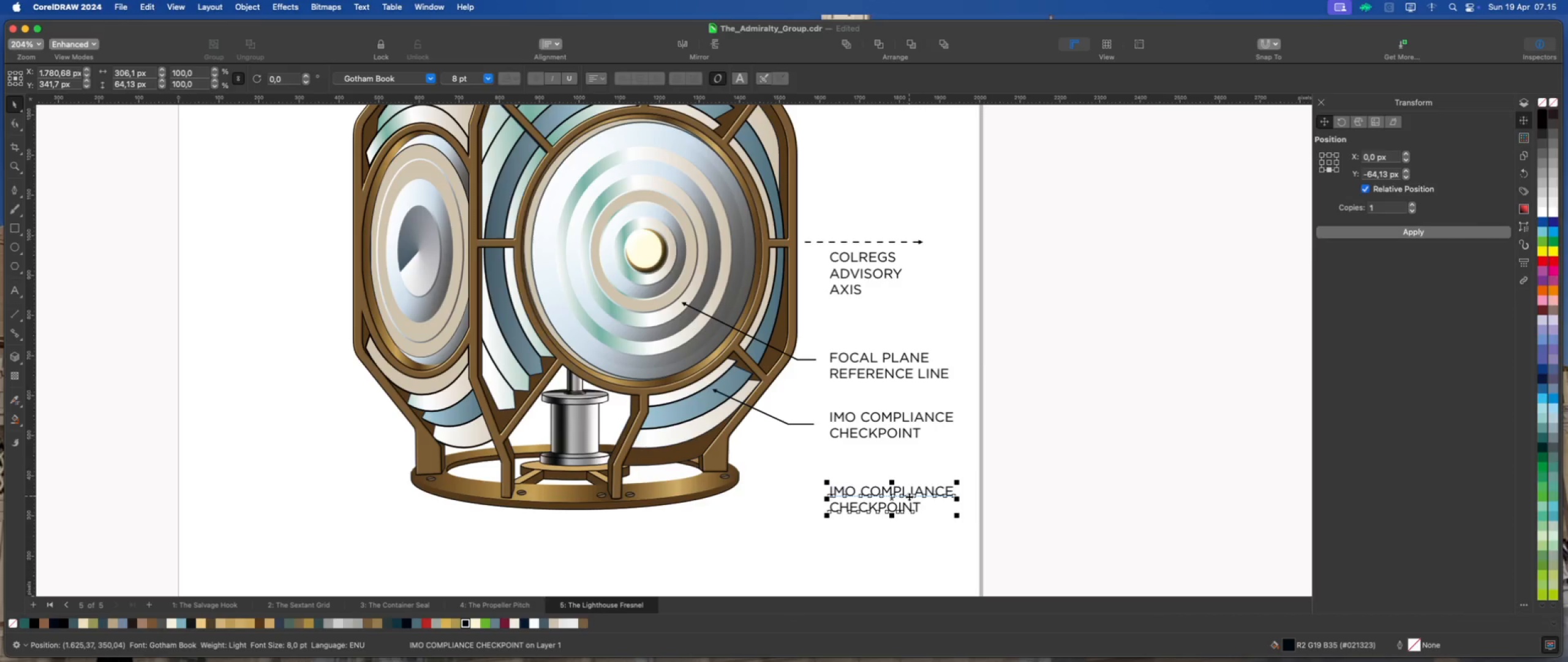 
hold_key(key=ShiftLeft, duration=1.09)
 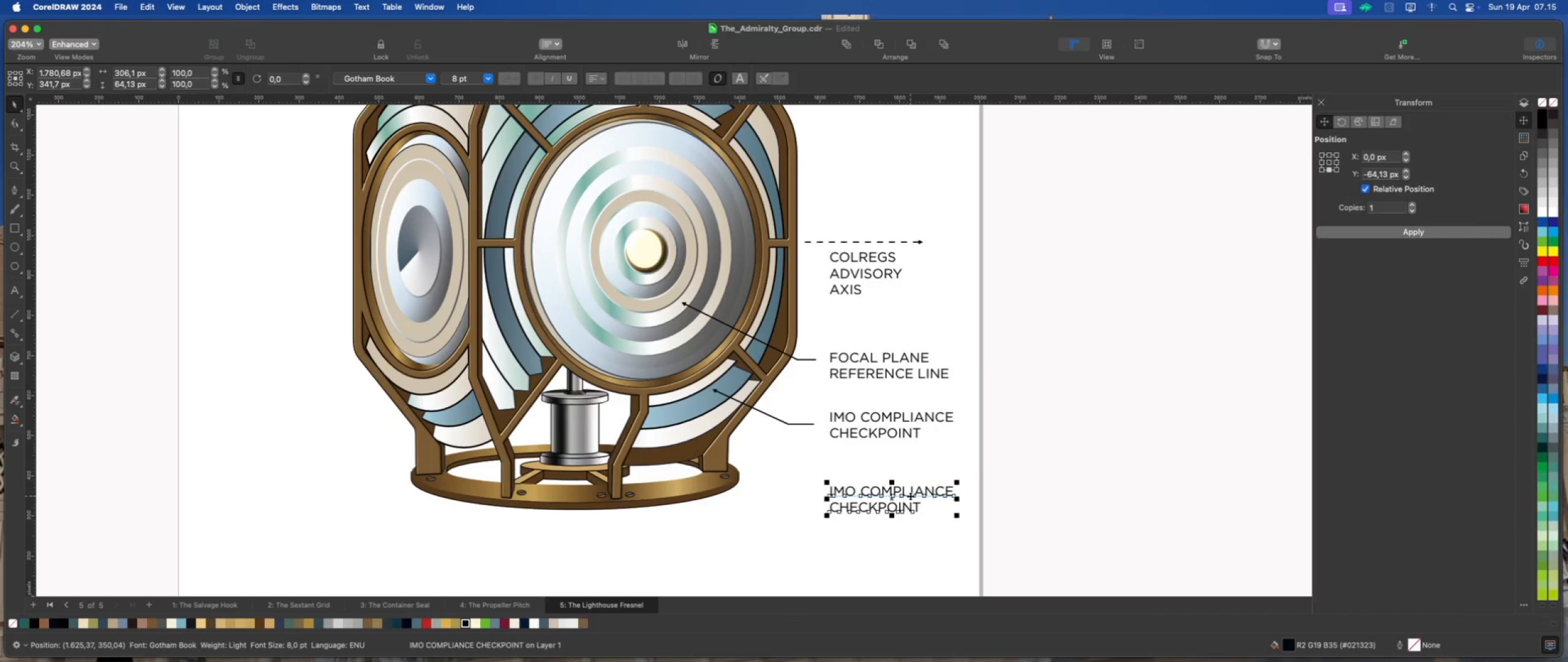 
double_click([910, 496])
 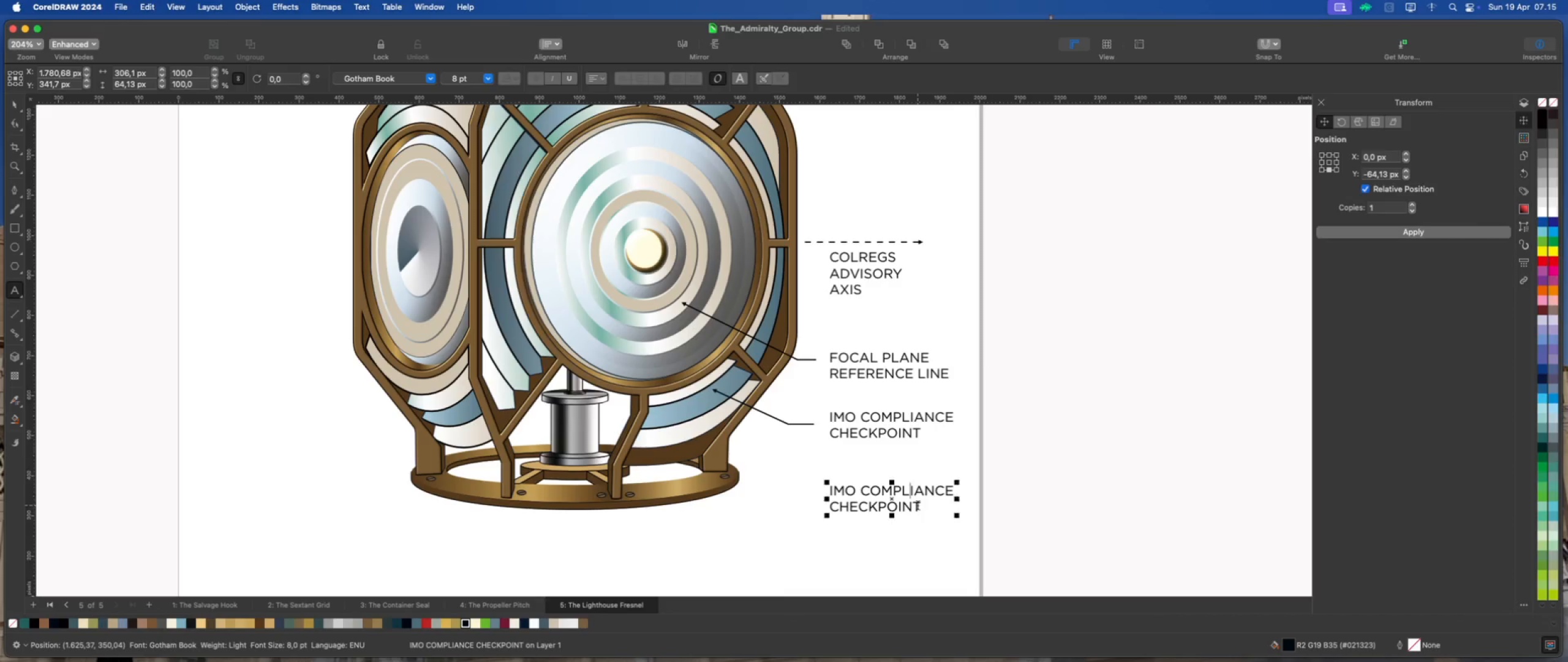 
left_click_drag(start_coordinate=[918, 505], to_coordinate=[823, 482])
 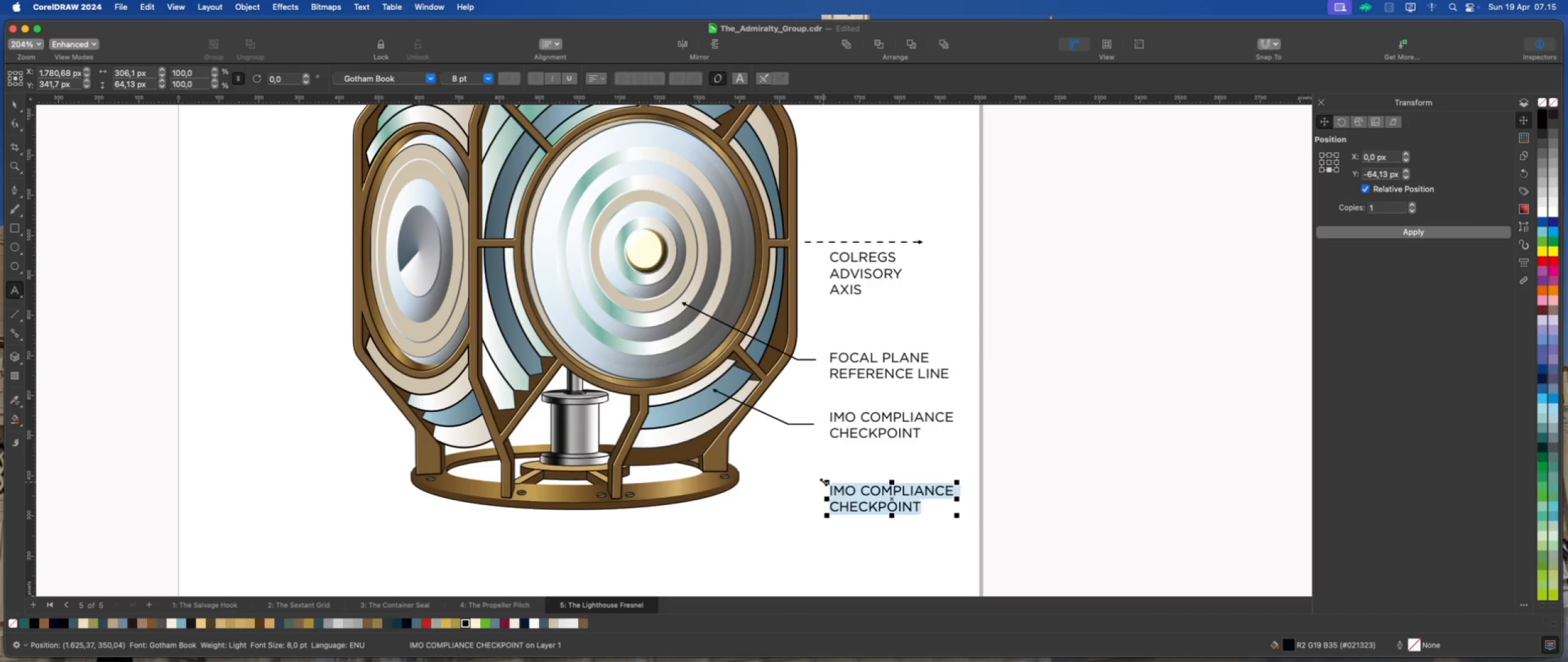 
type(ADVISORY SERVICE LINK)
 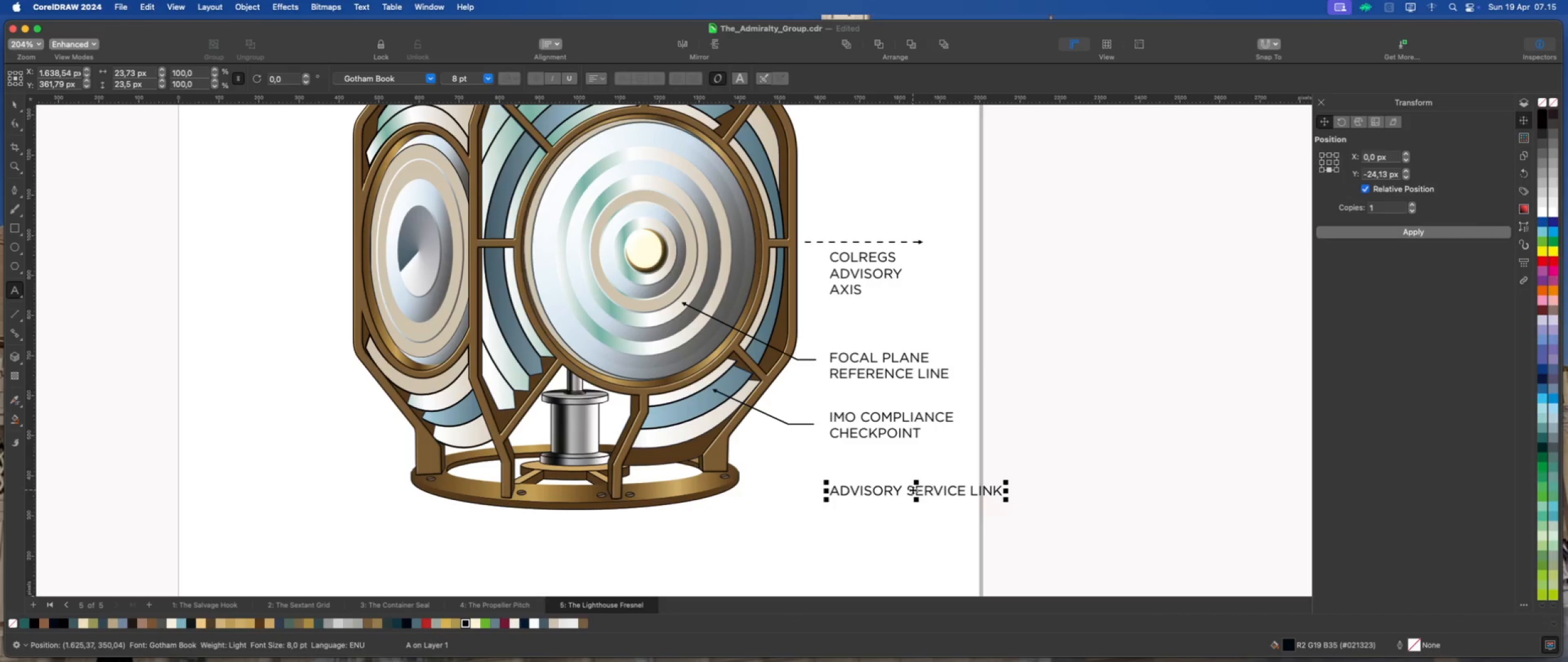 
left_click([908, 490])
 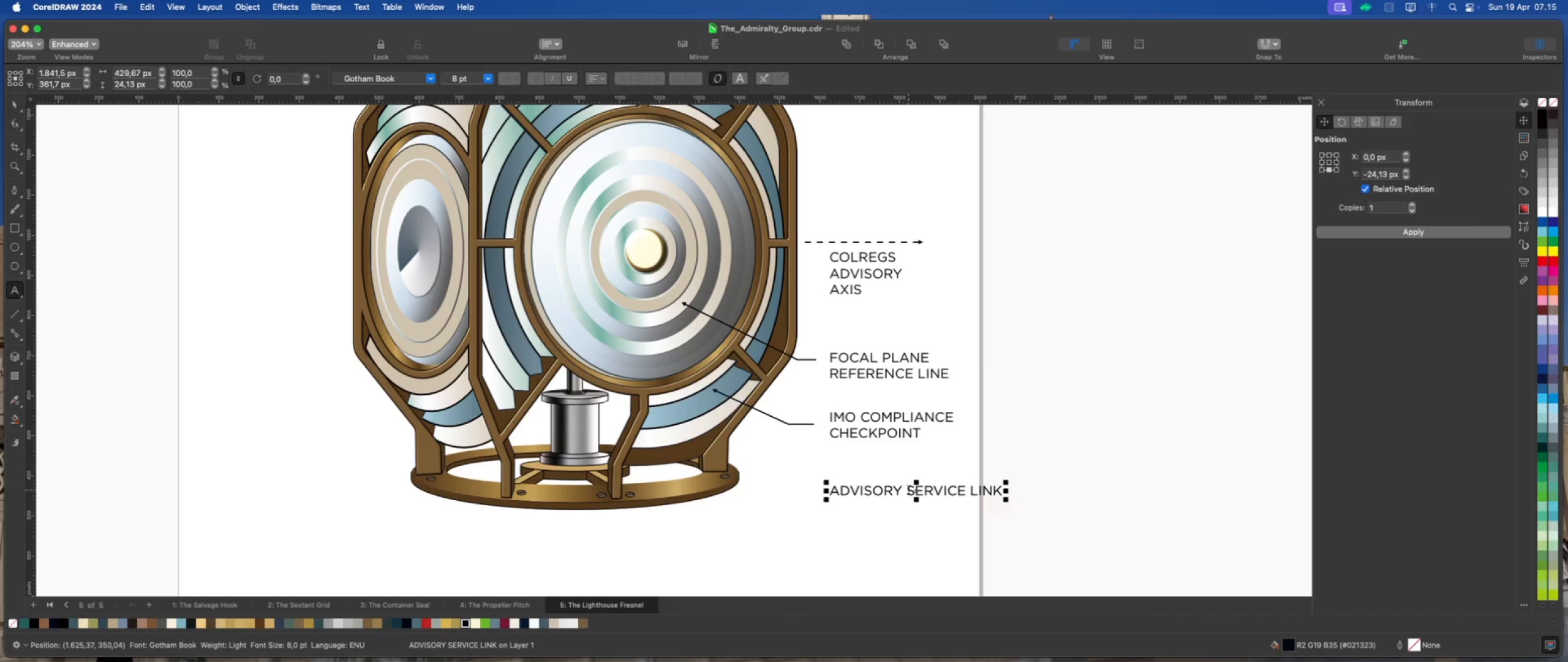 
key(Enter)
 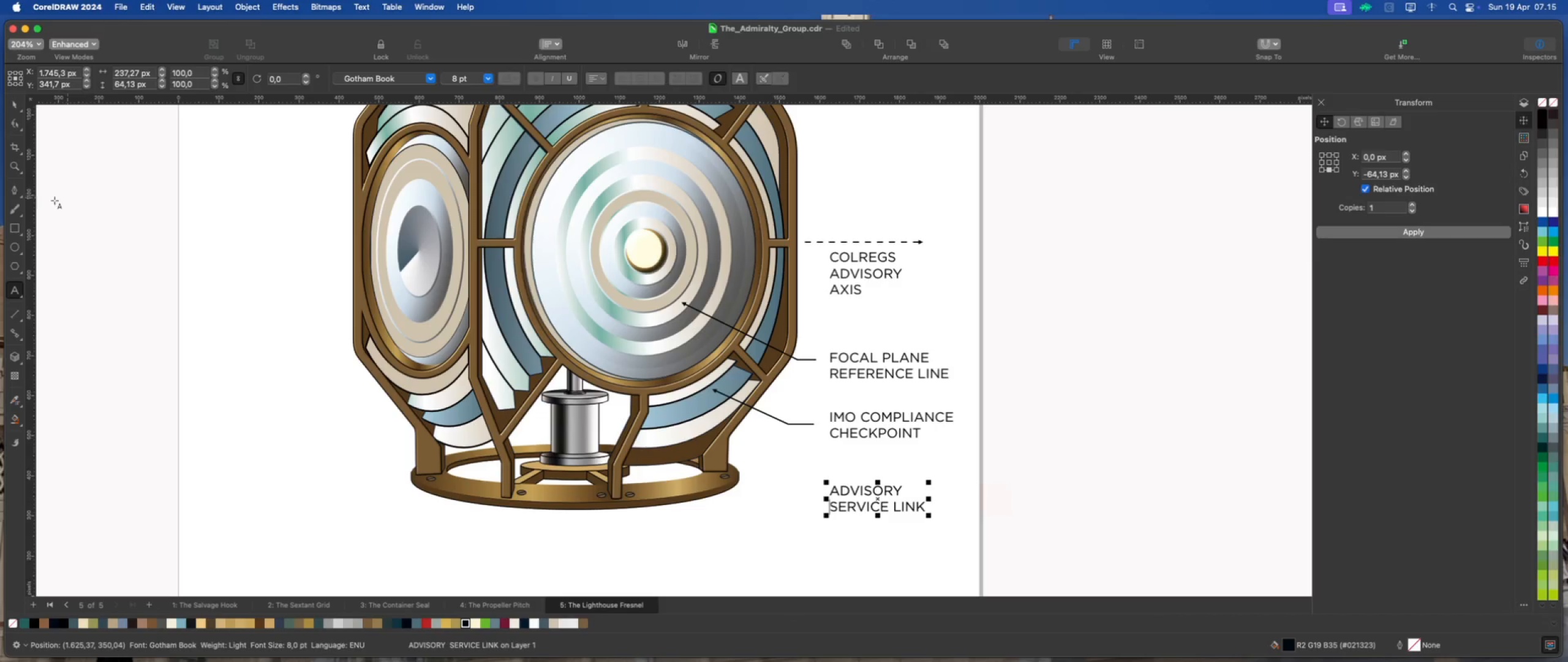 
left_click([17, 189])
 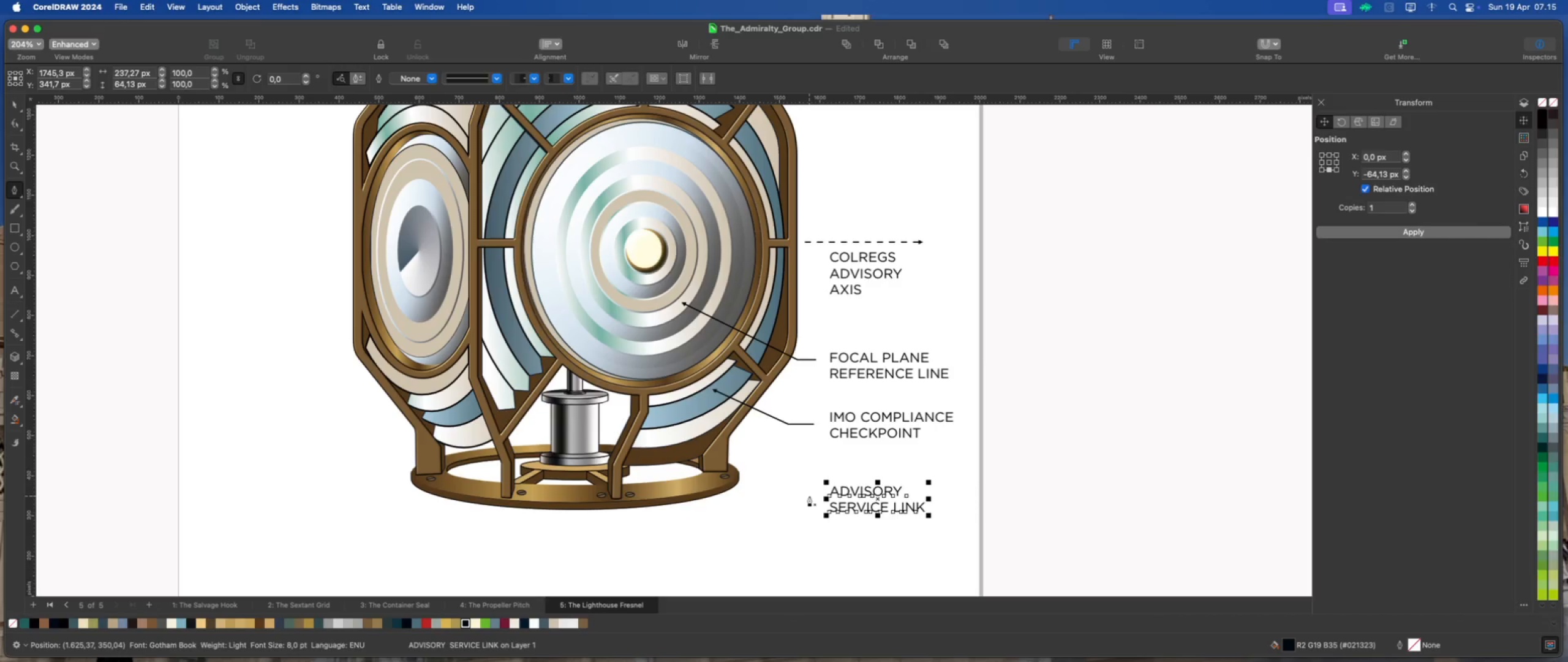 
left_click([810, 496])
 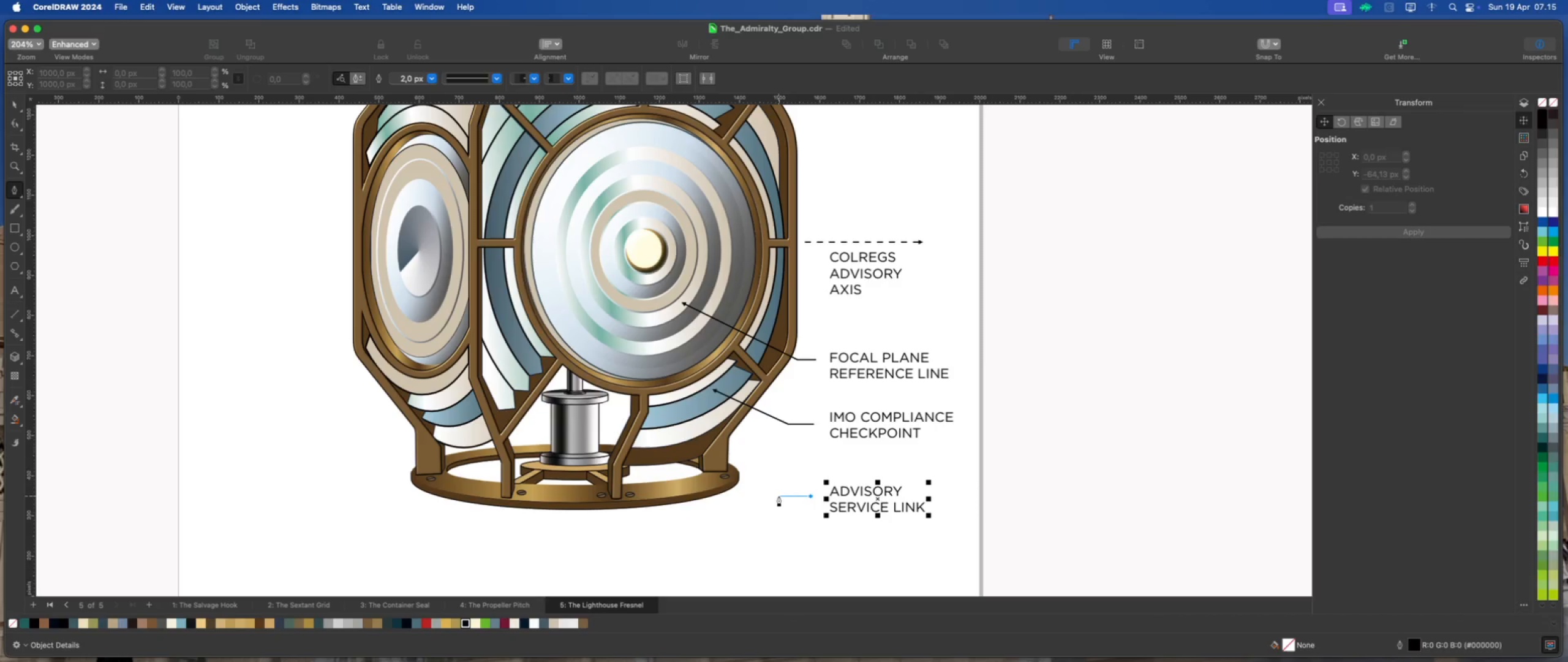 
key(Shift+ShiftLeft)
 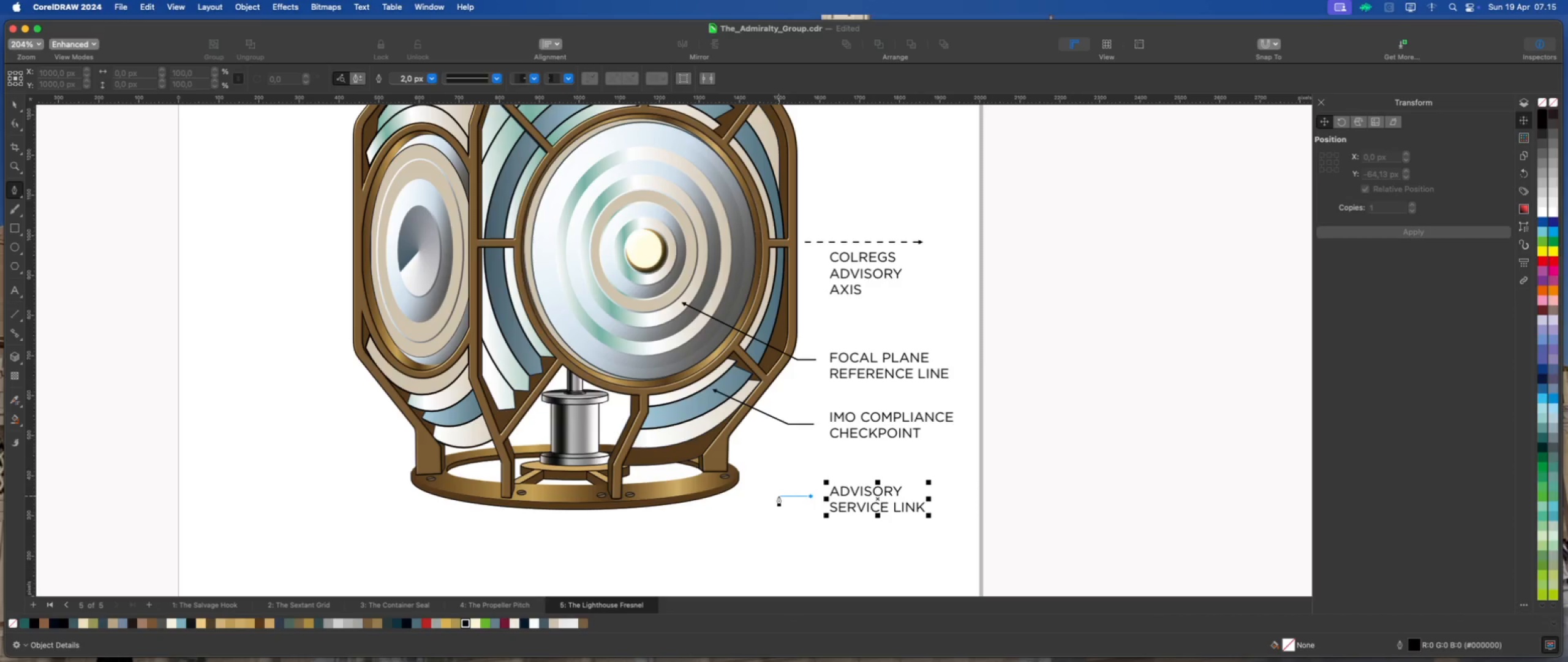 
left_click([778, 496])
 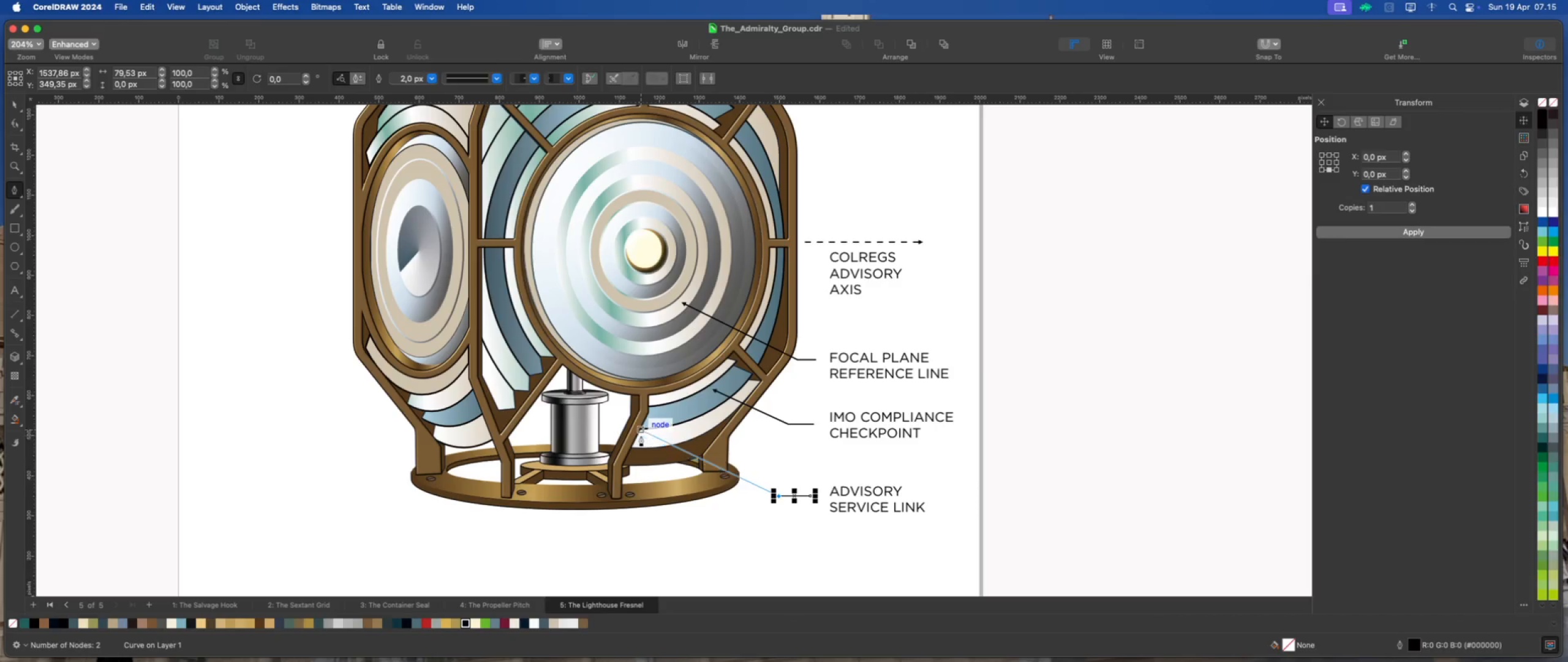 
wait(5.22)
 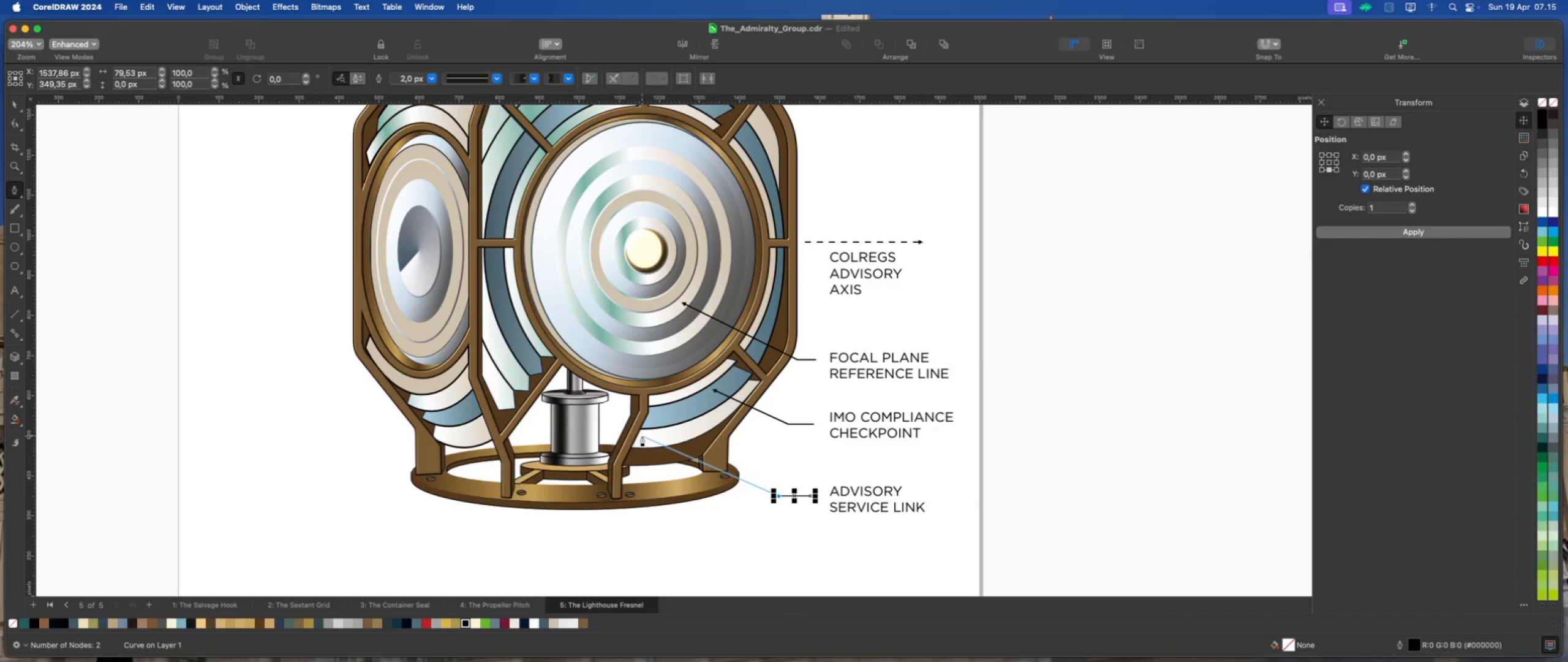 
left_click([641, 438])
 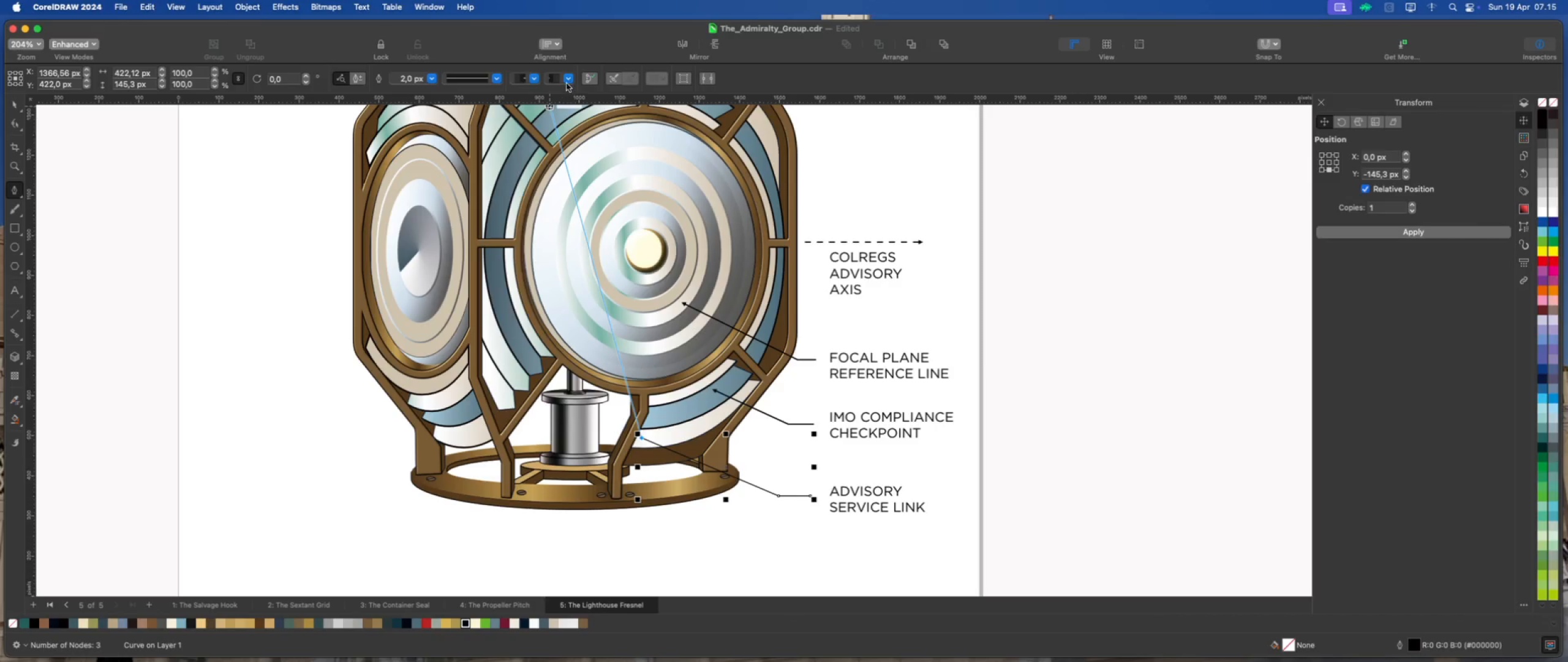 
left_click([568, 80])
 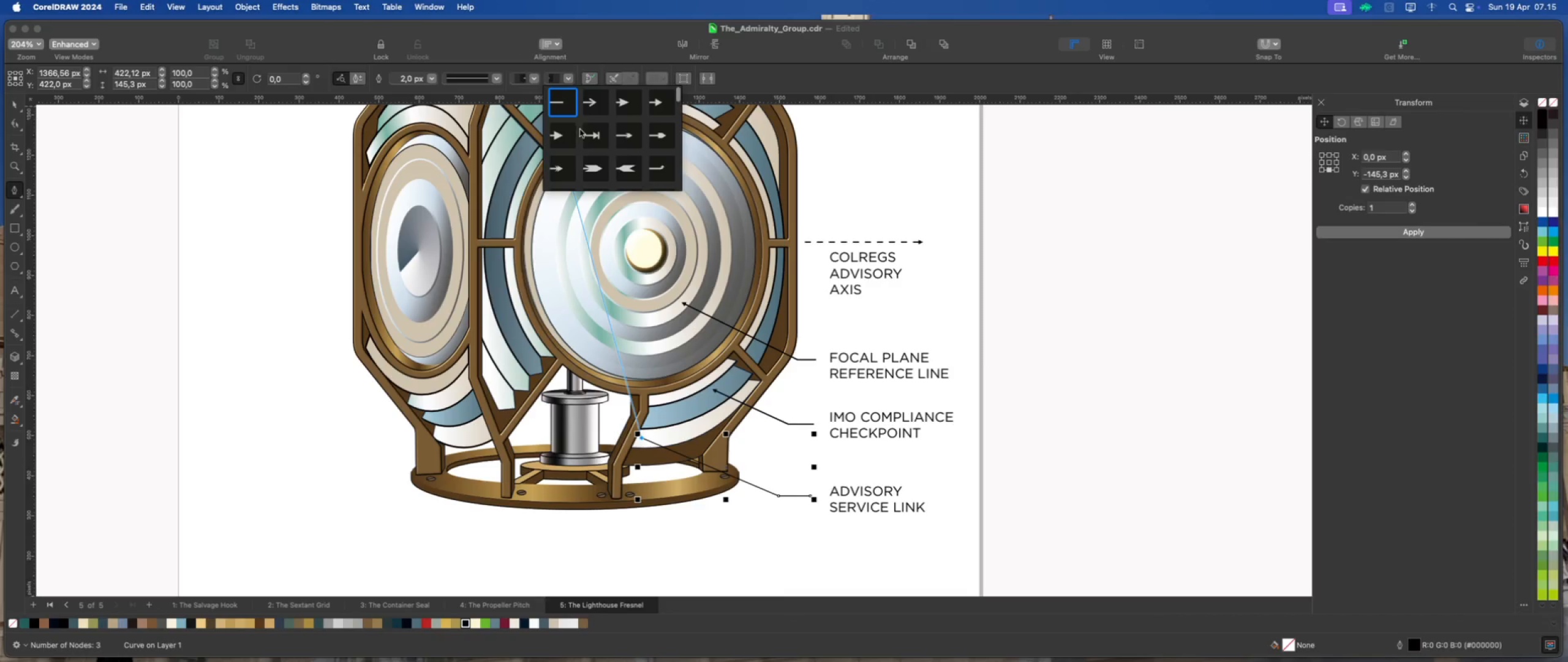 
left_click([558, 178])
 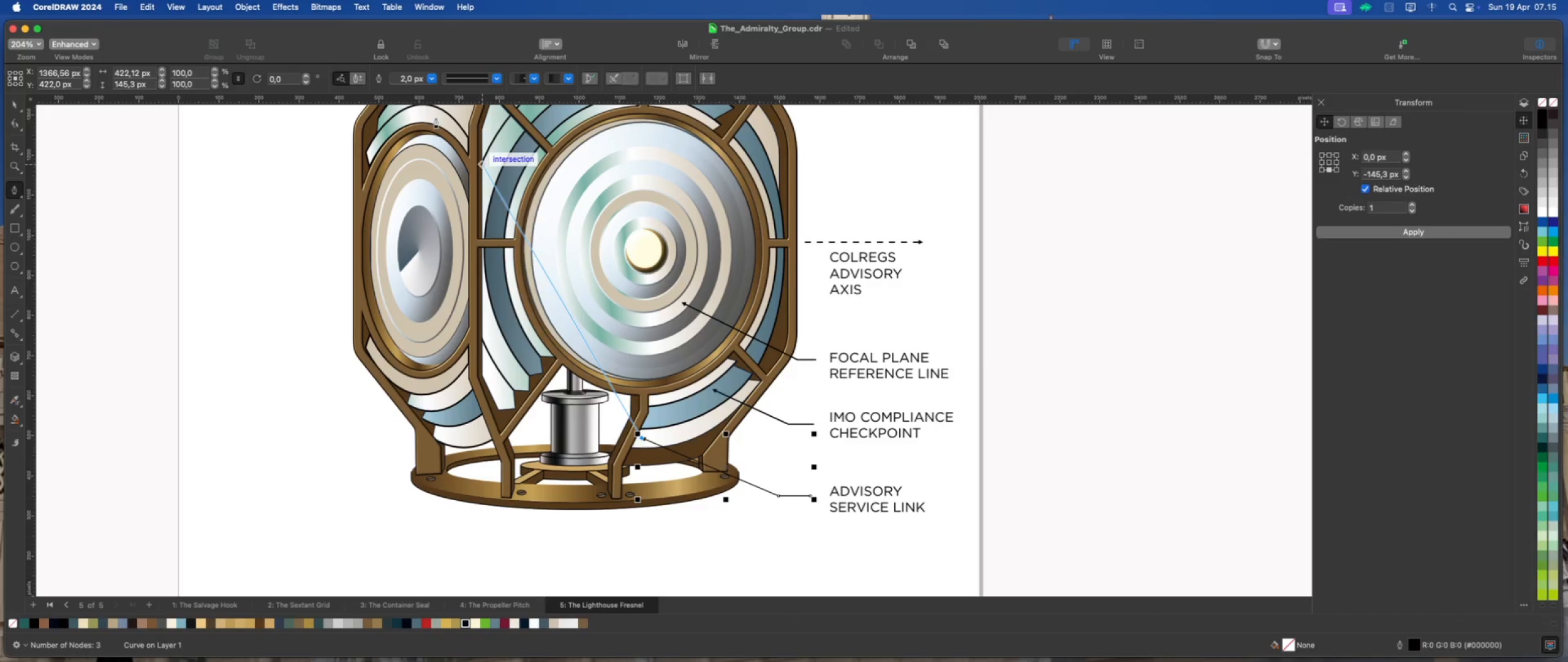 
scroll: coordinate [557, 178], scroll_direction: down, amount: 117.0
 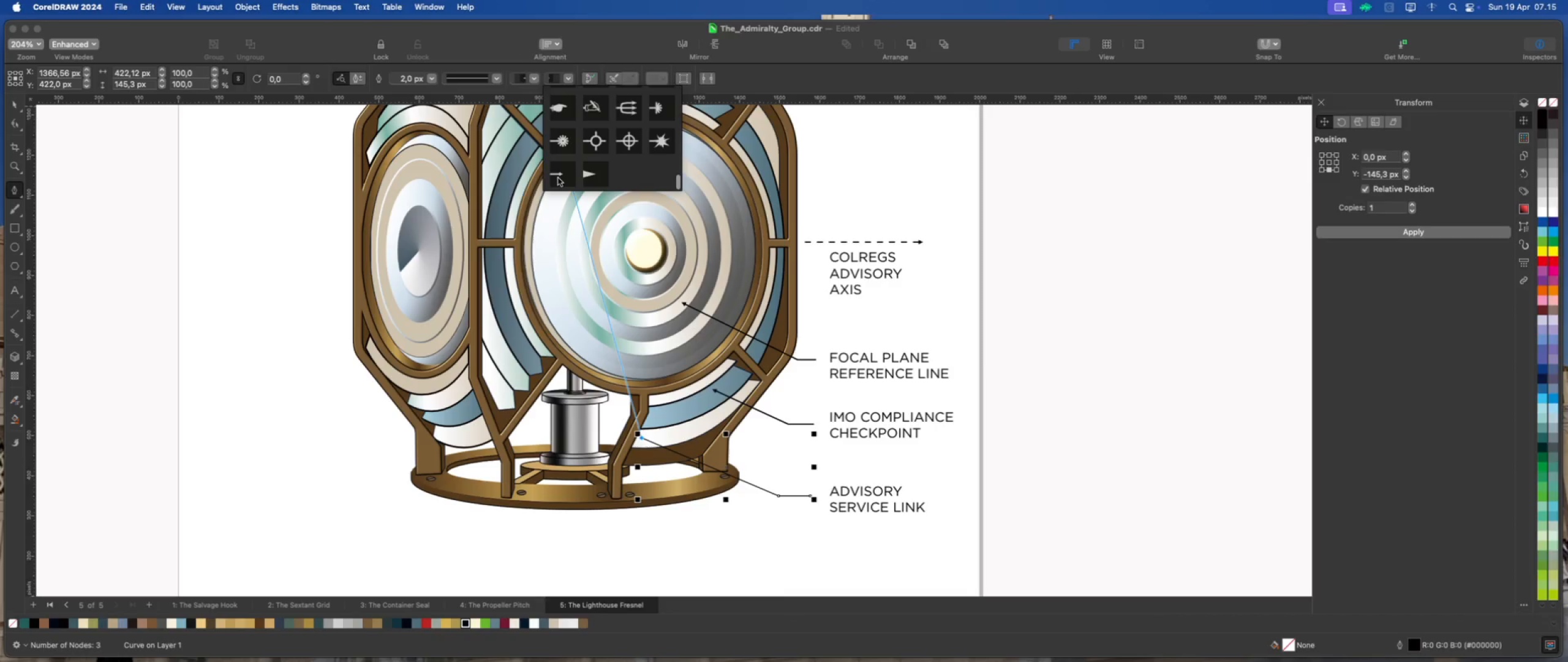 
left_click([434, 78])
 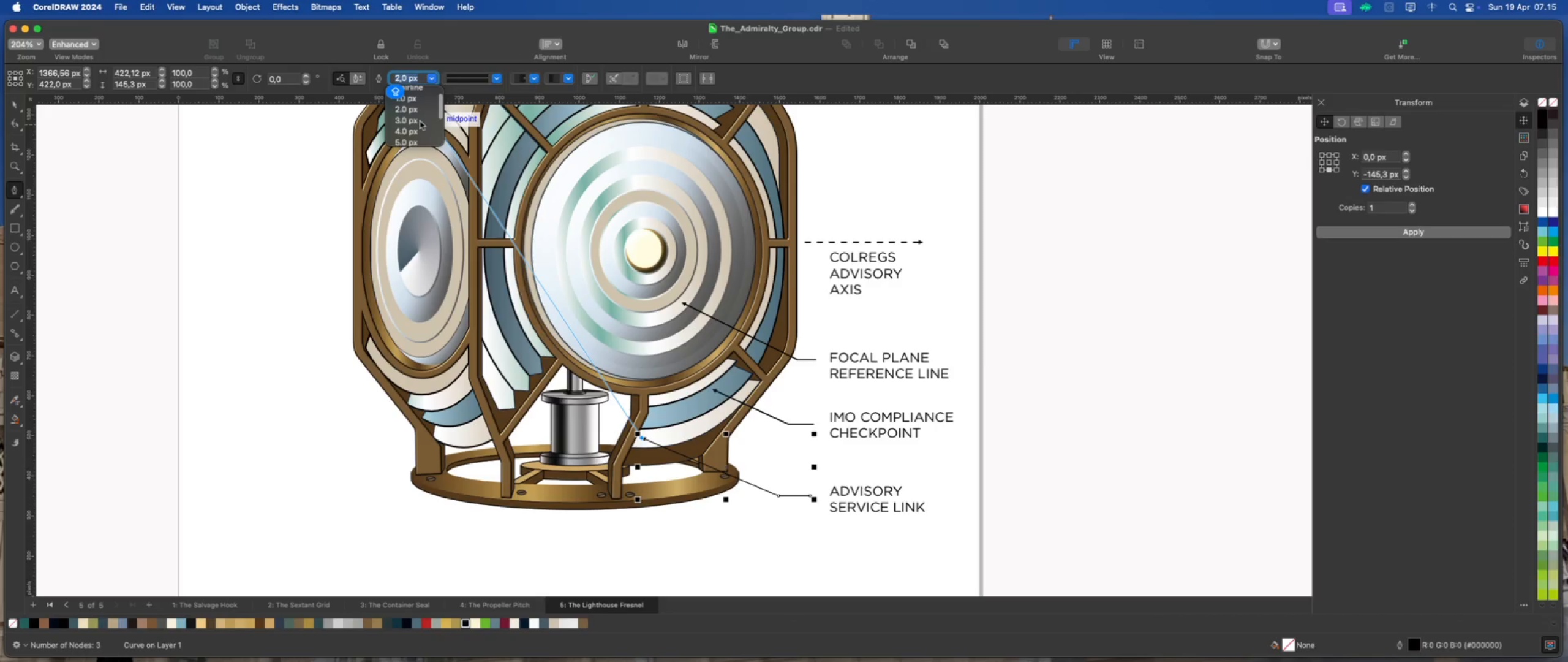 
left_click([418, 121])
 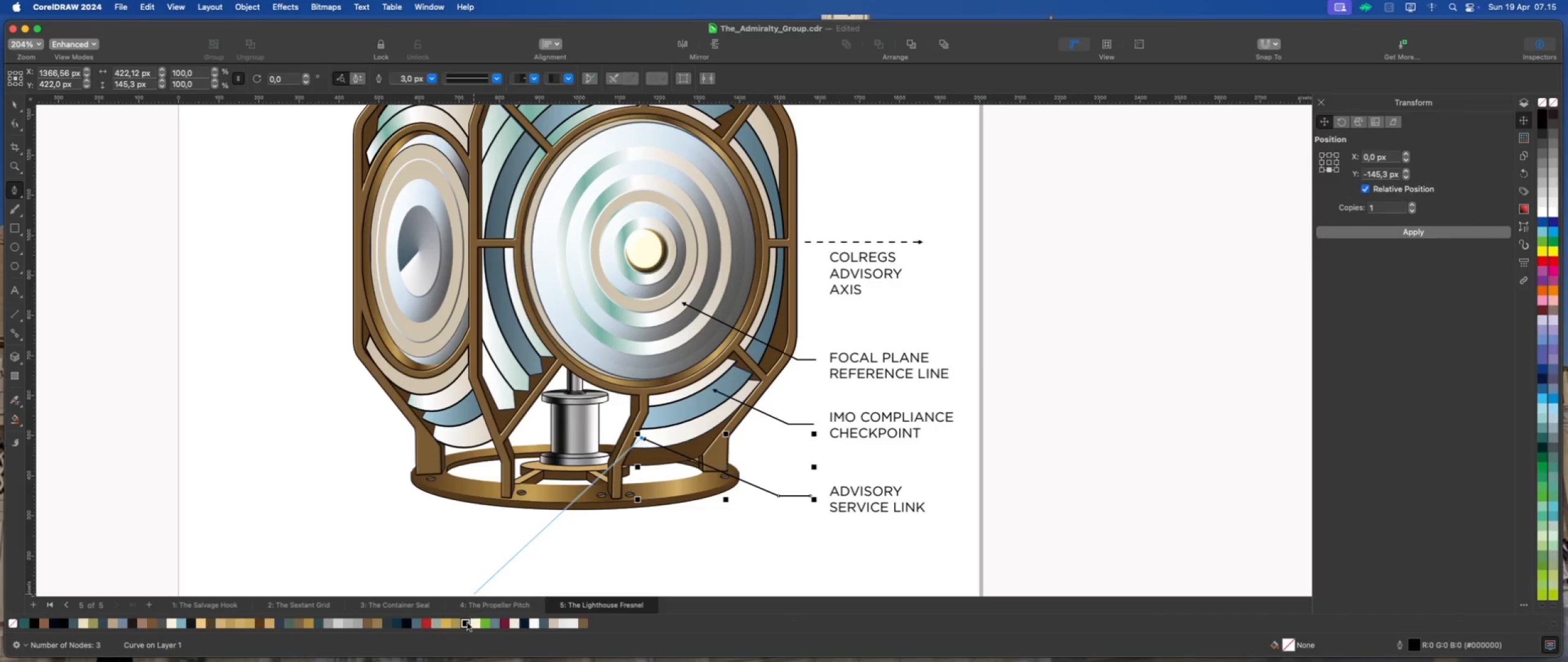 
left_click([490, 584])
 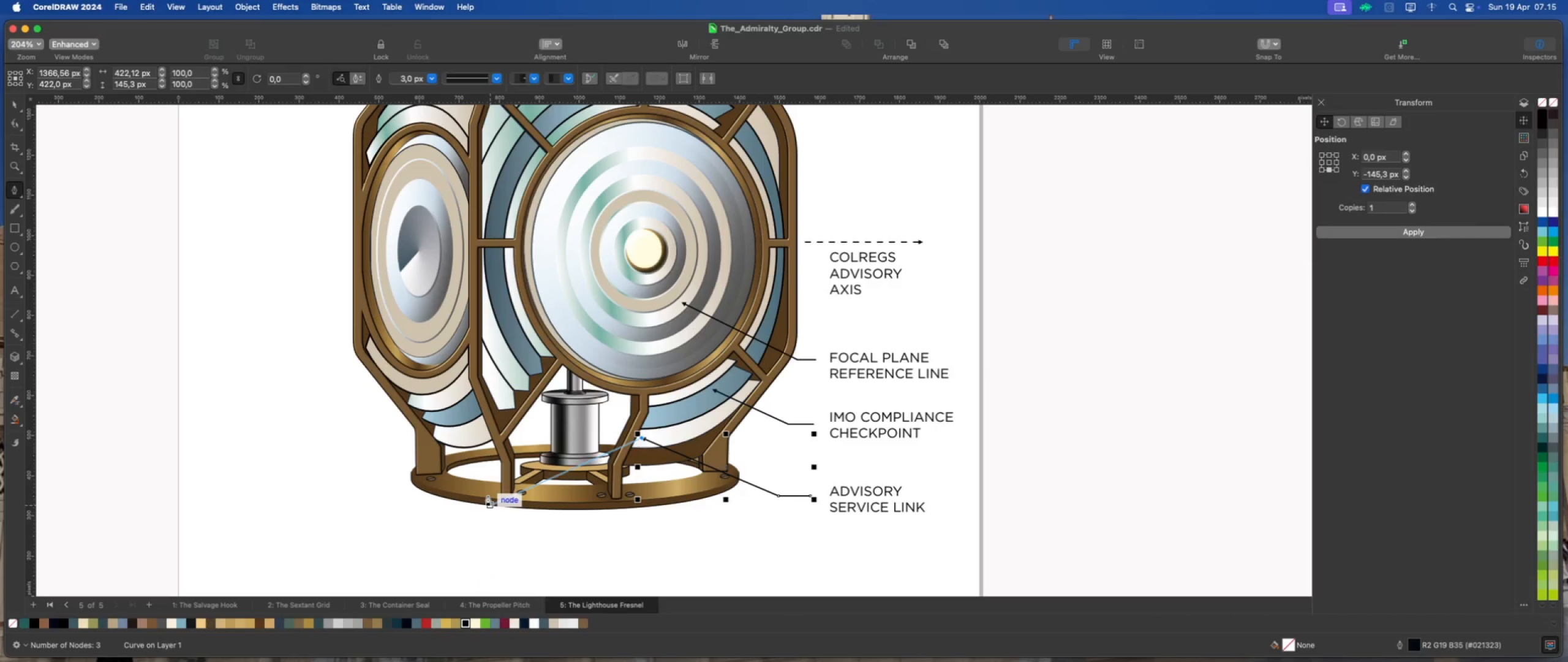 
key(Escape)
 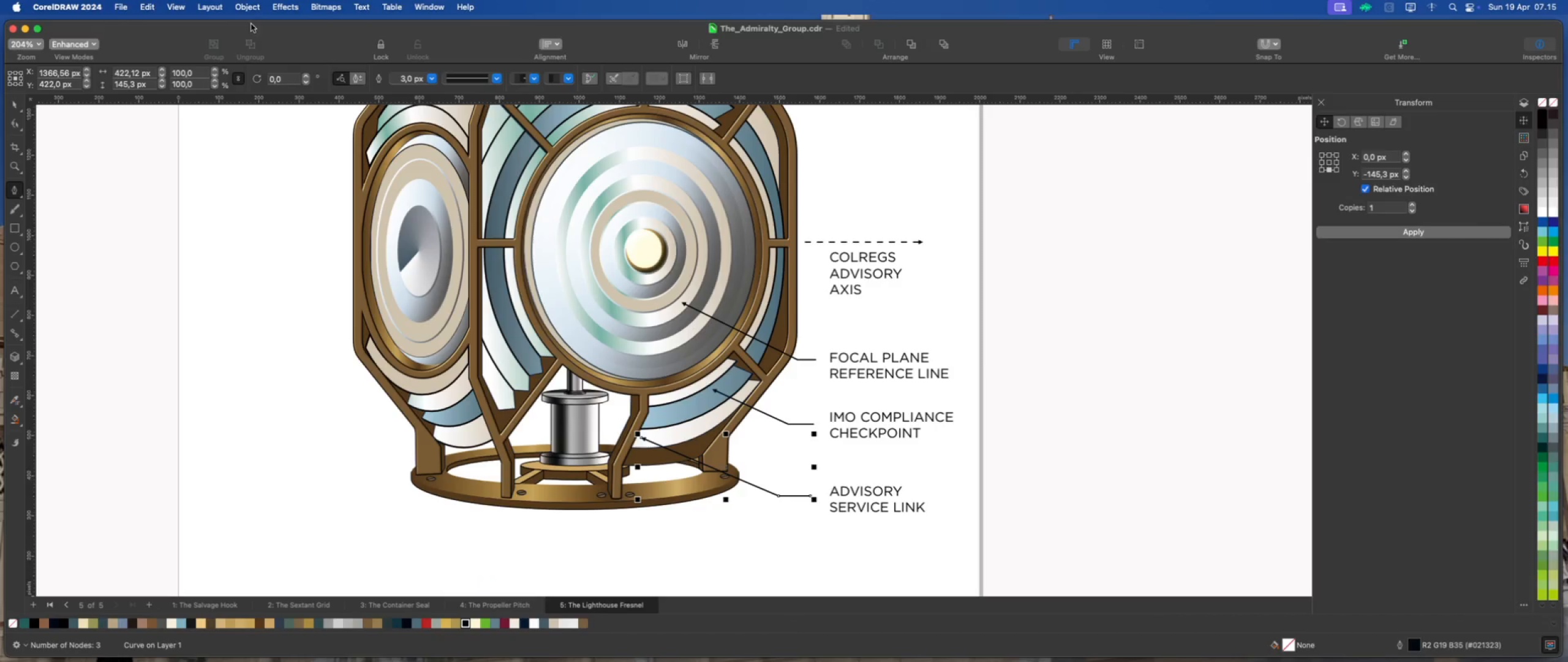 
left_click([250, 11])
 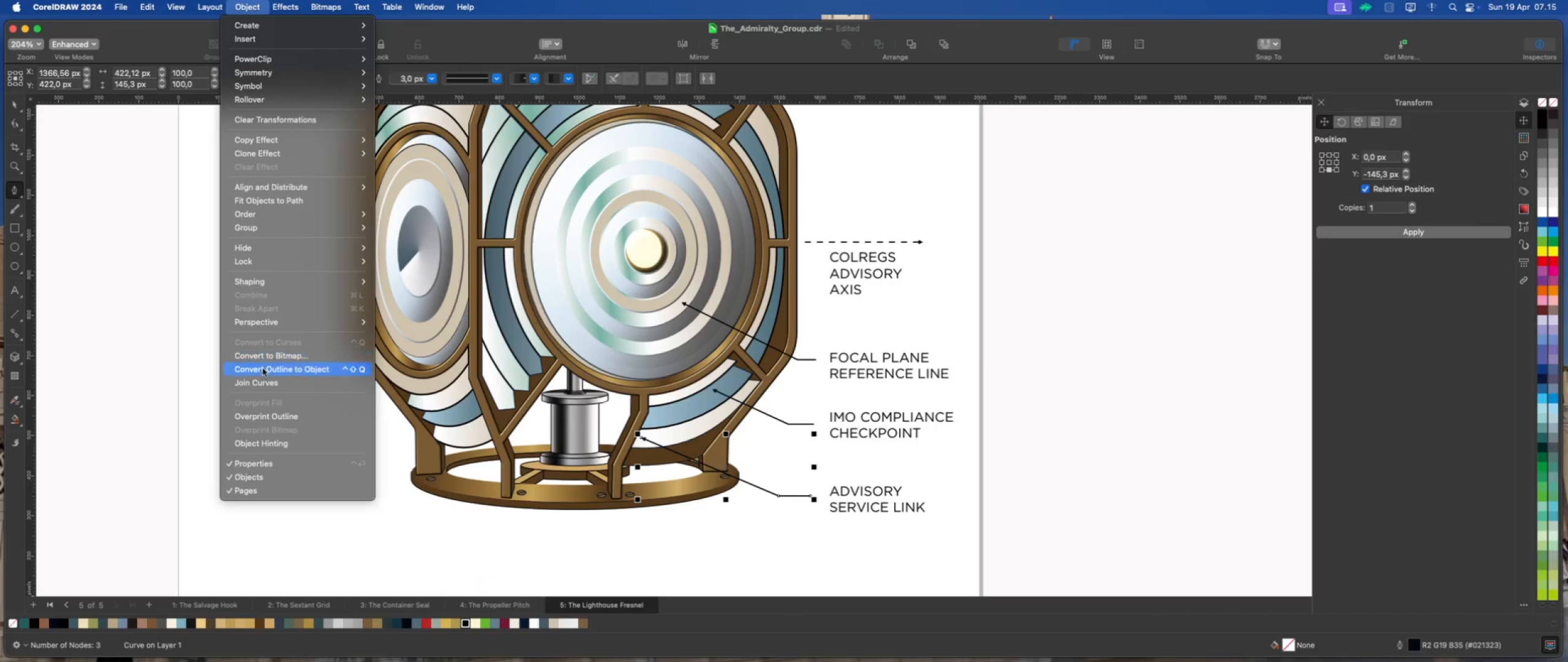 
left_click([266, 375])
 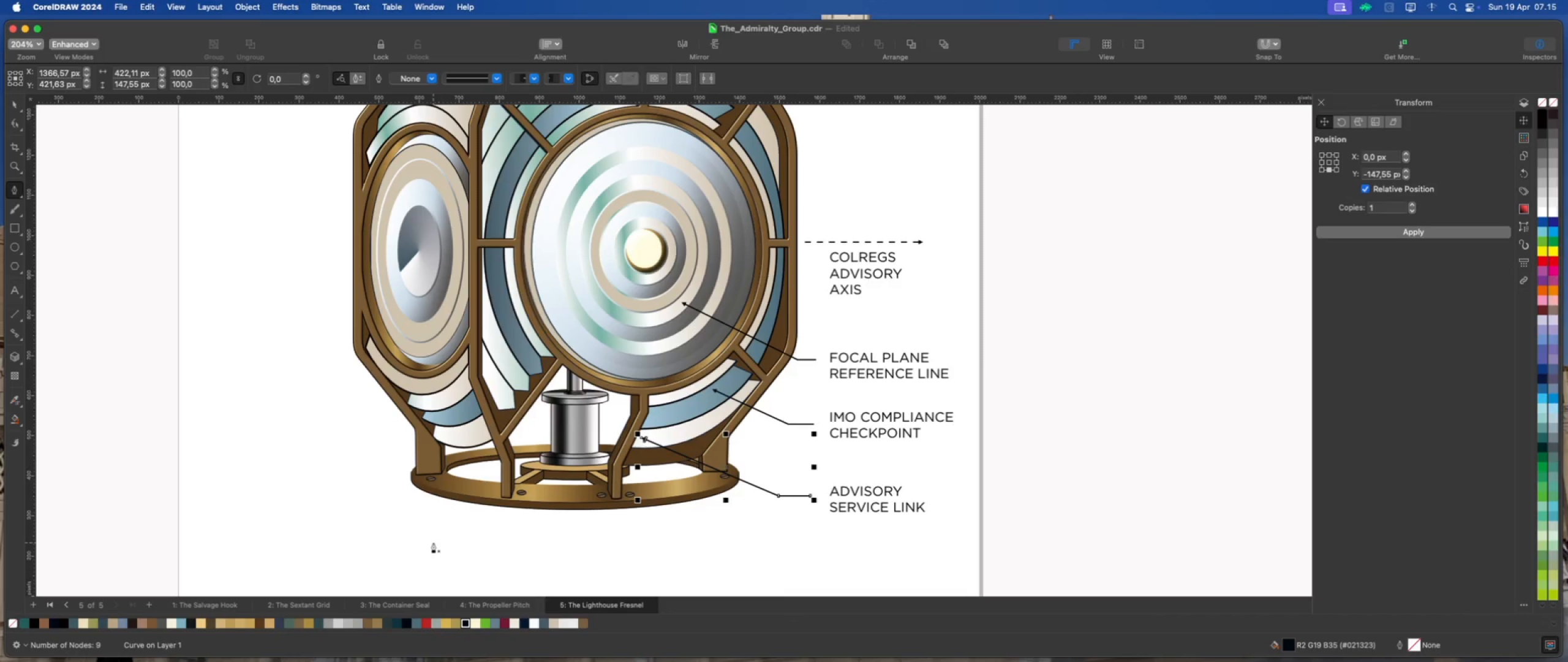 
wait(6.82)
 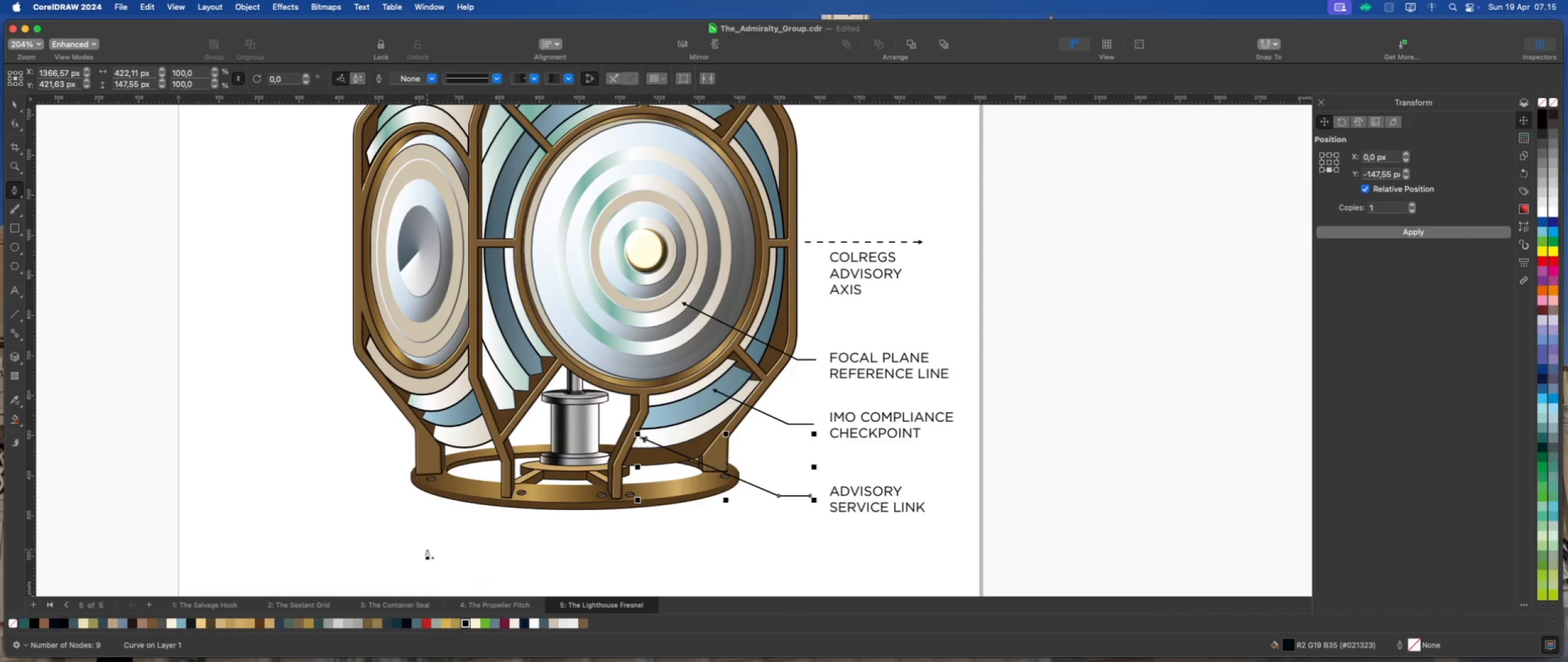 
scroll: coordinate [571, 398], scroll_direction: down, amount: 5.0
 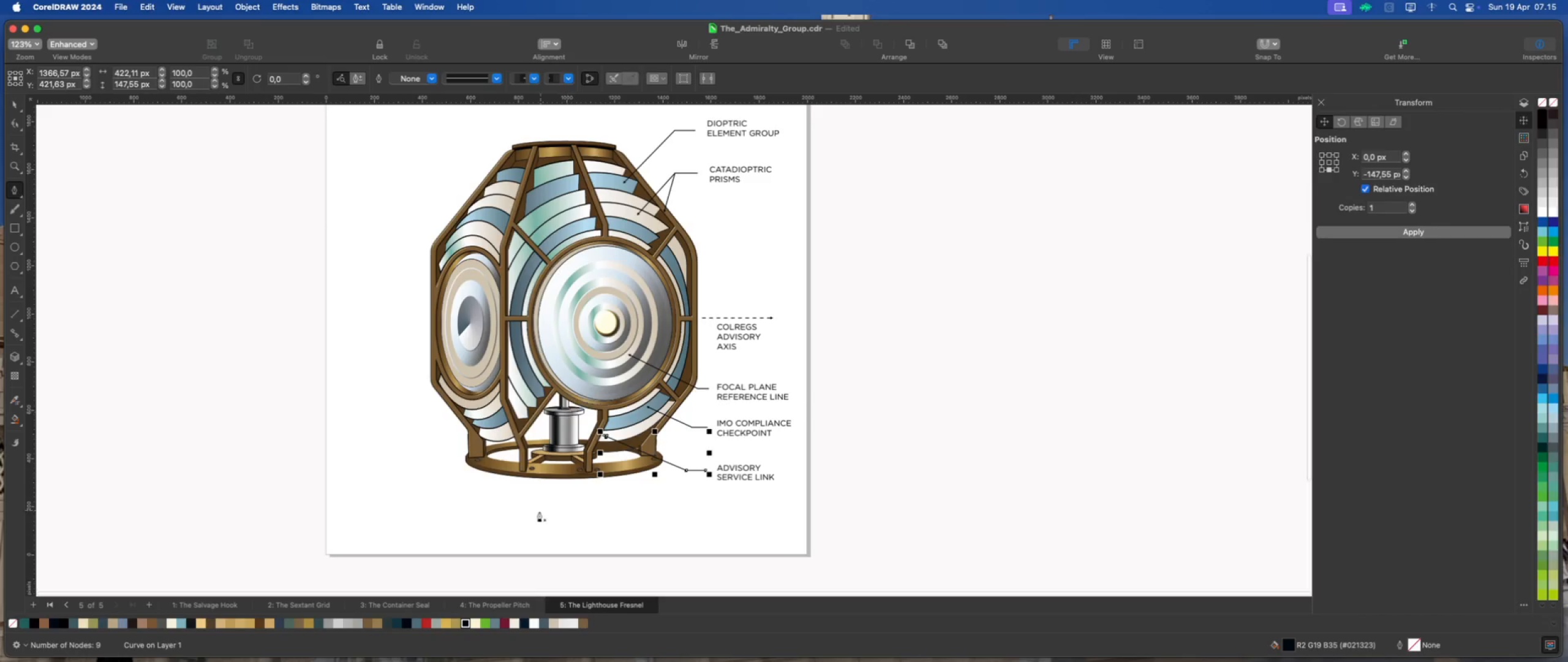 
scroll: coordinate [494, 512], scroll_direction: up, amount: 4.0
 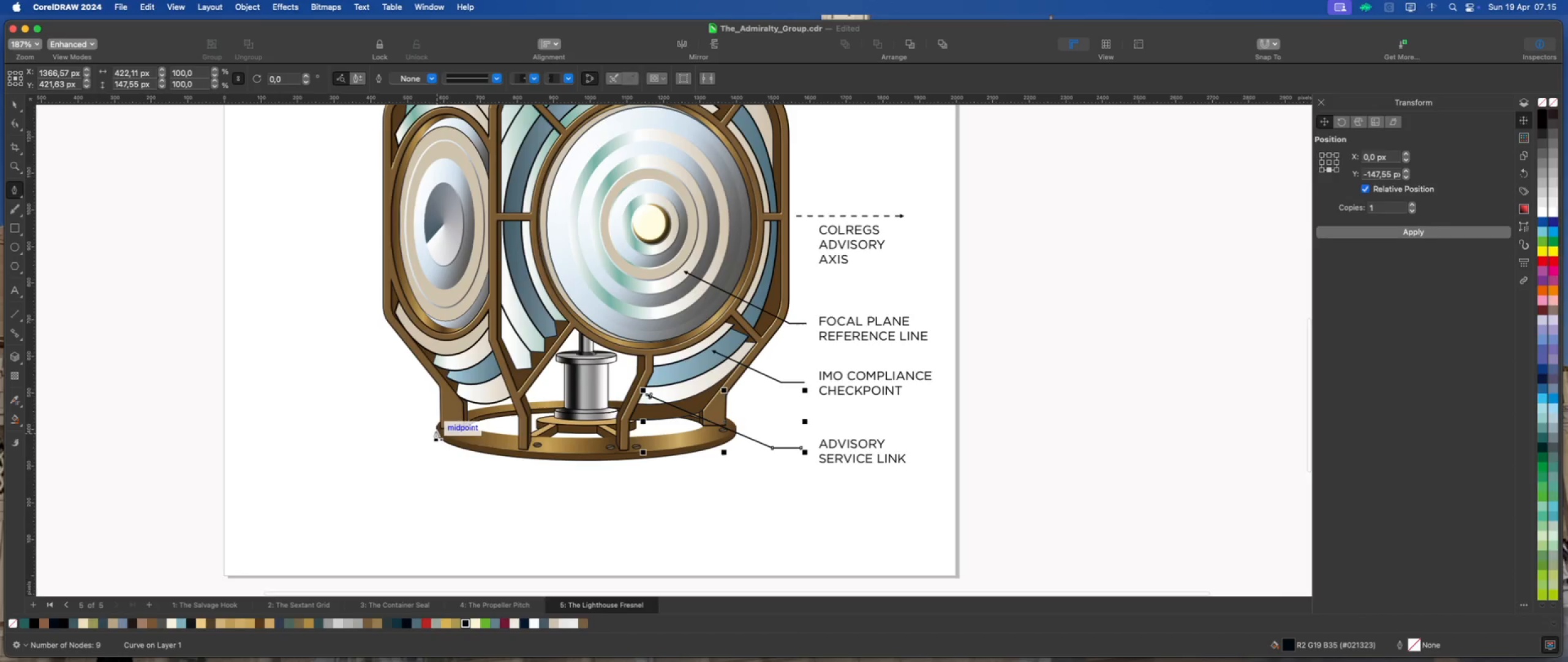 
left_click([435, 431])
 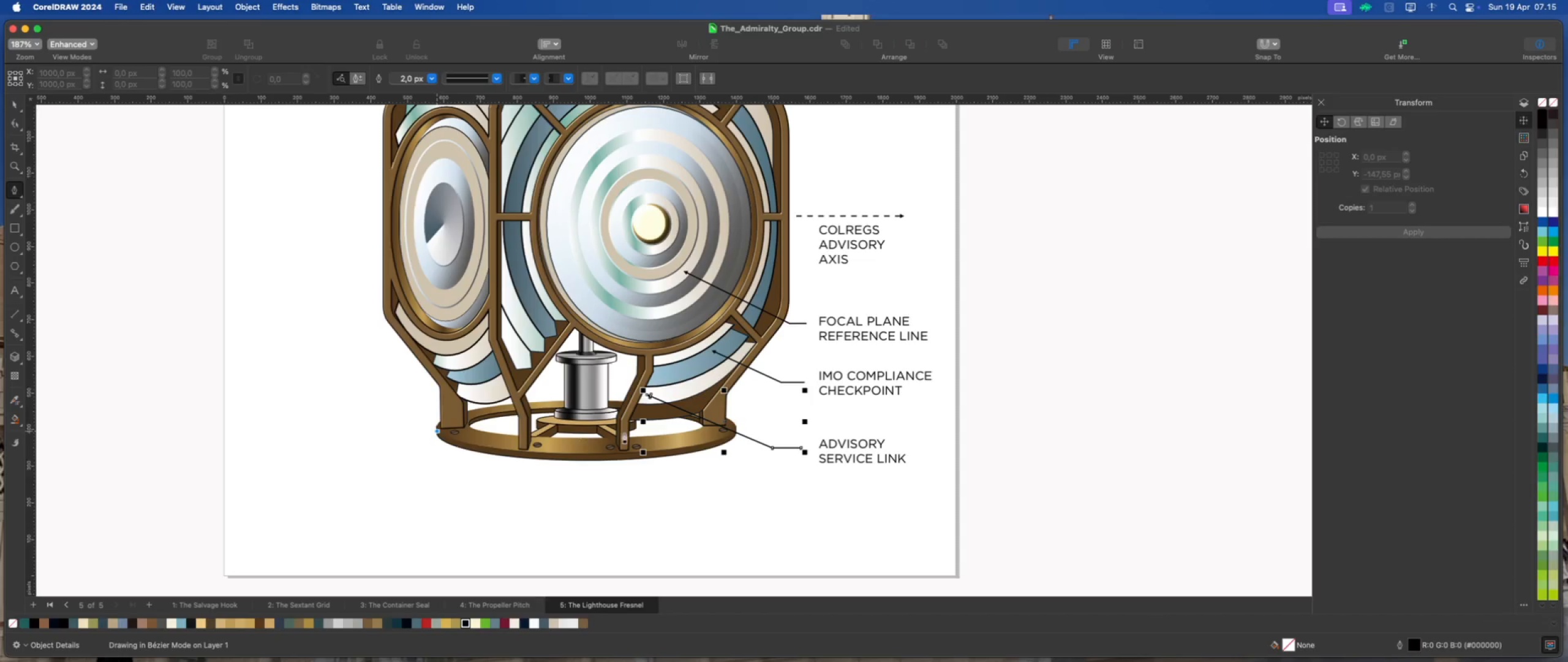 
hold_key(key=ShiftLeft, duration=1.61)
left_click([737, 429])
 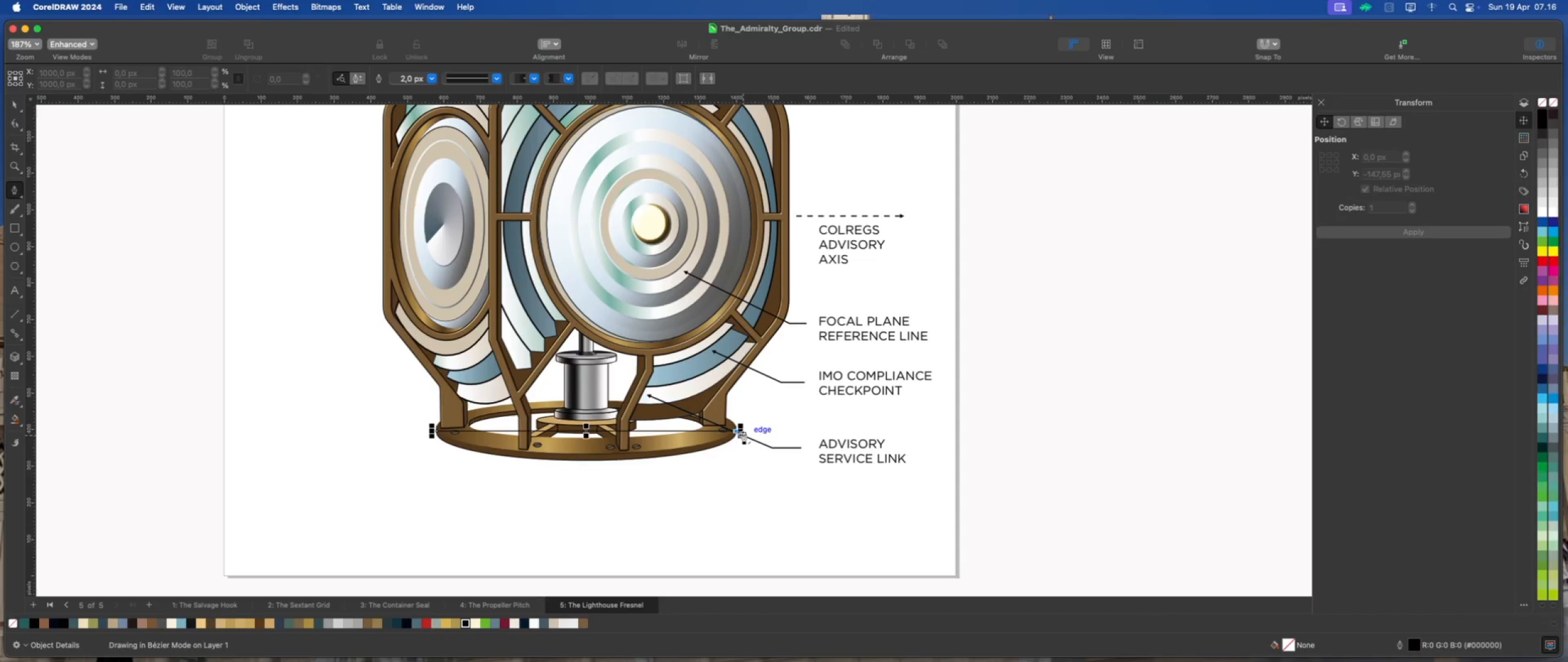 
key(Escape)
 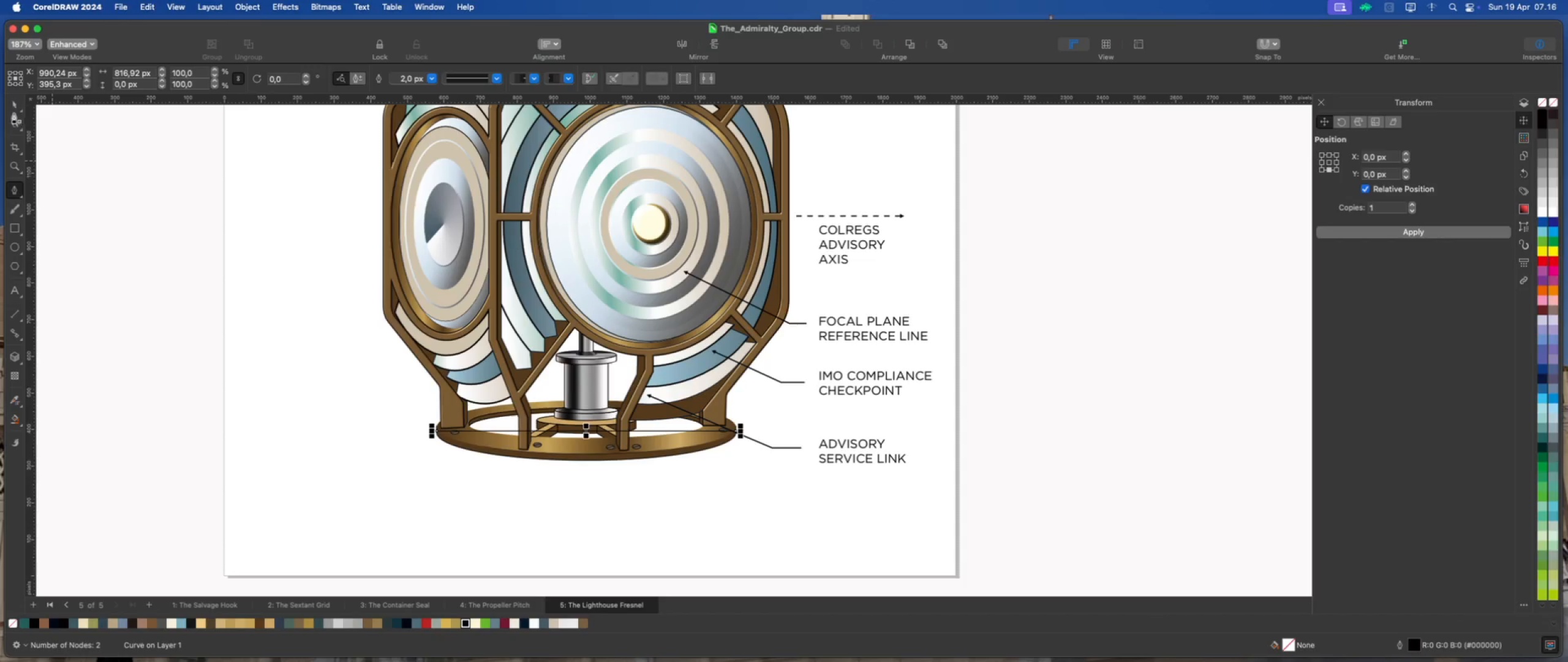 
left_click([13, 106])
 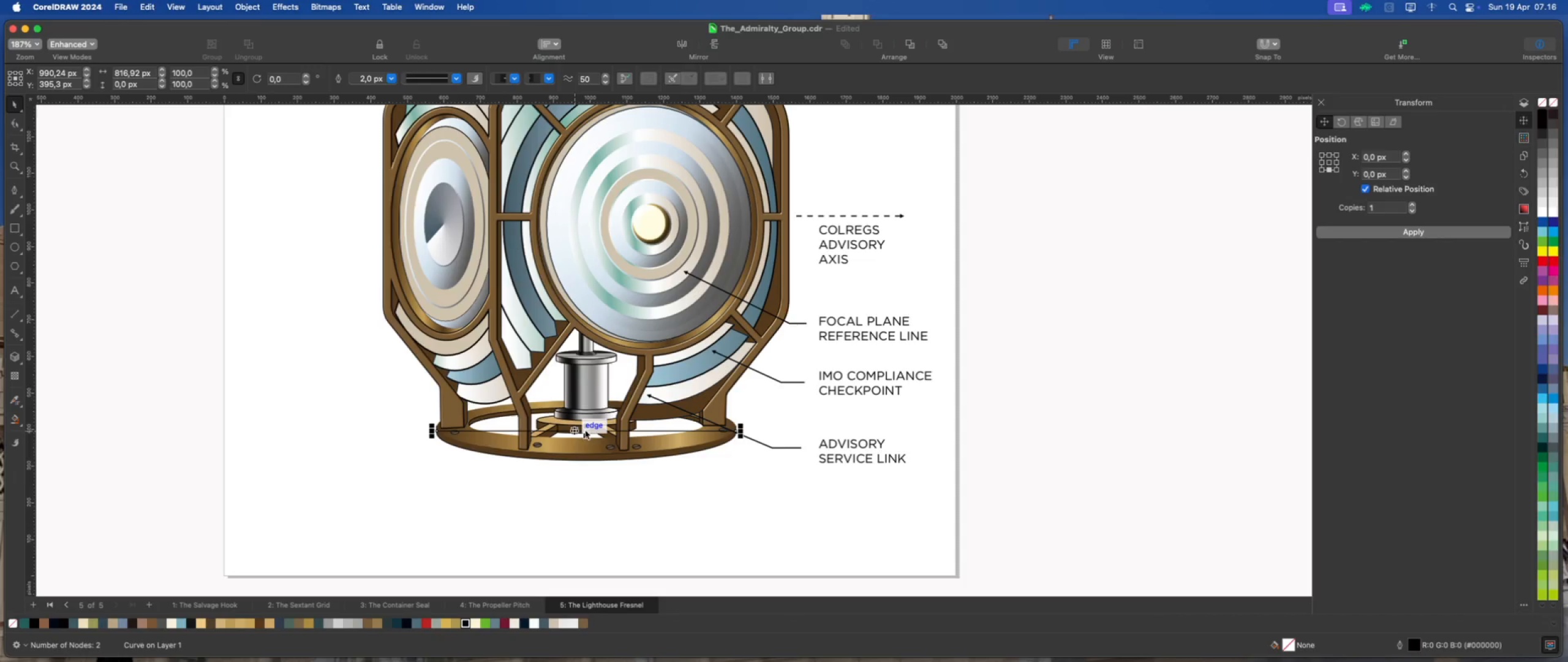 
left_click_drag(start_coordinate=[585, 430], to_coordinate=[590, 491])
 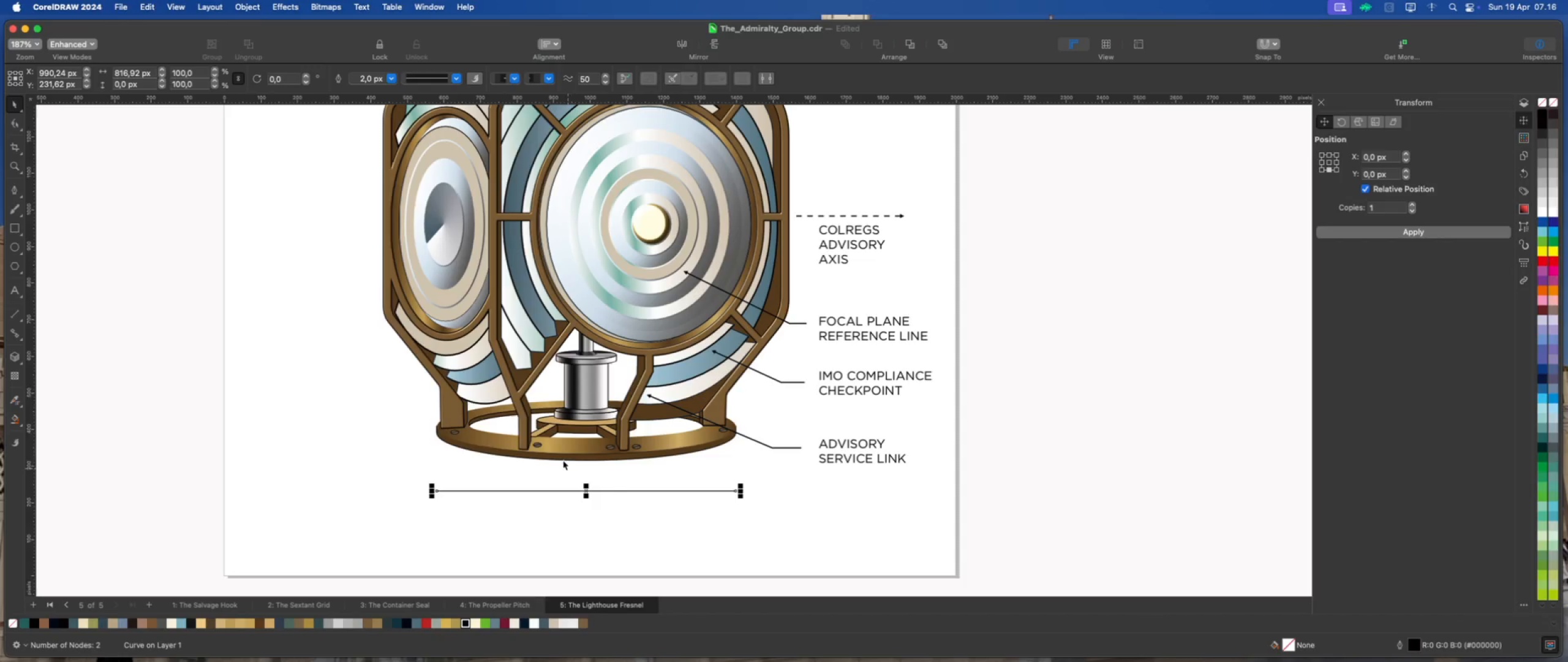 
hold_key(key=ShiftLeft, duration=1.78)
 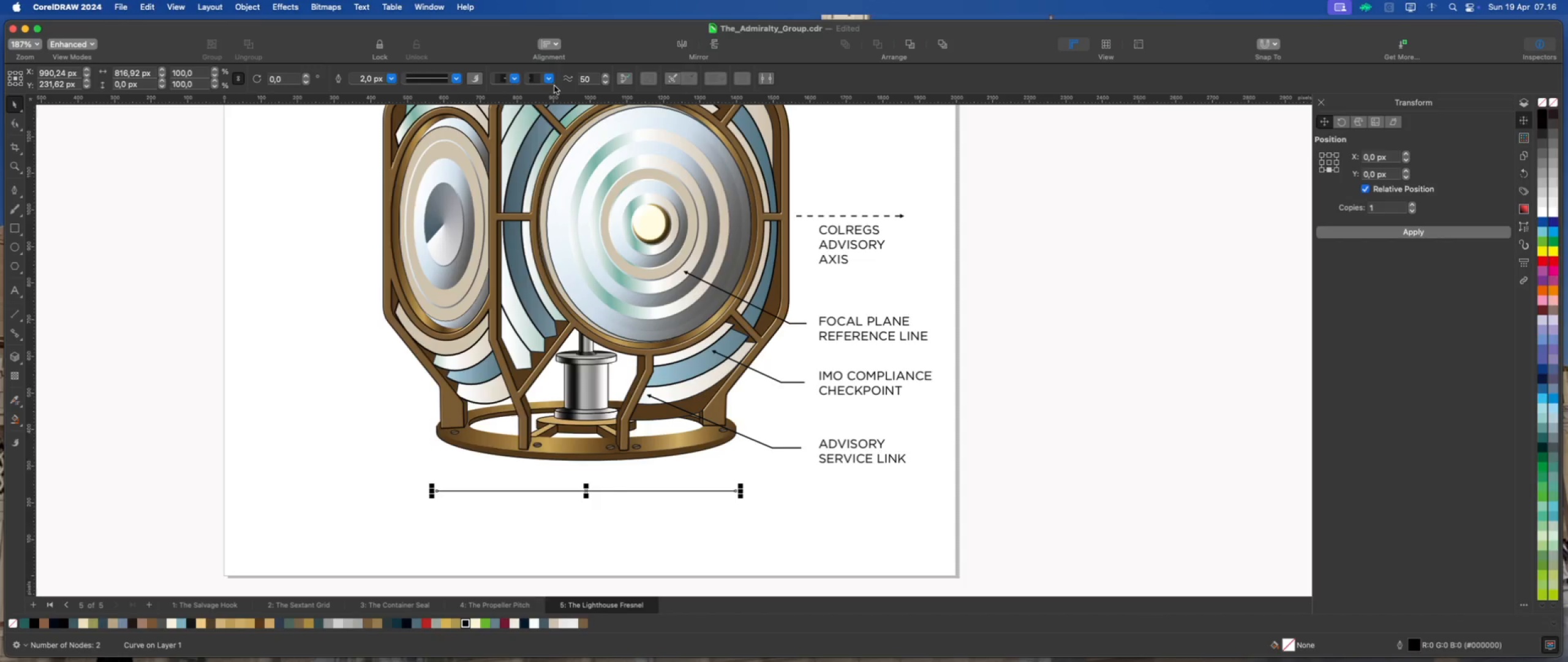 
left_click([552, 79])
 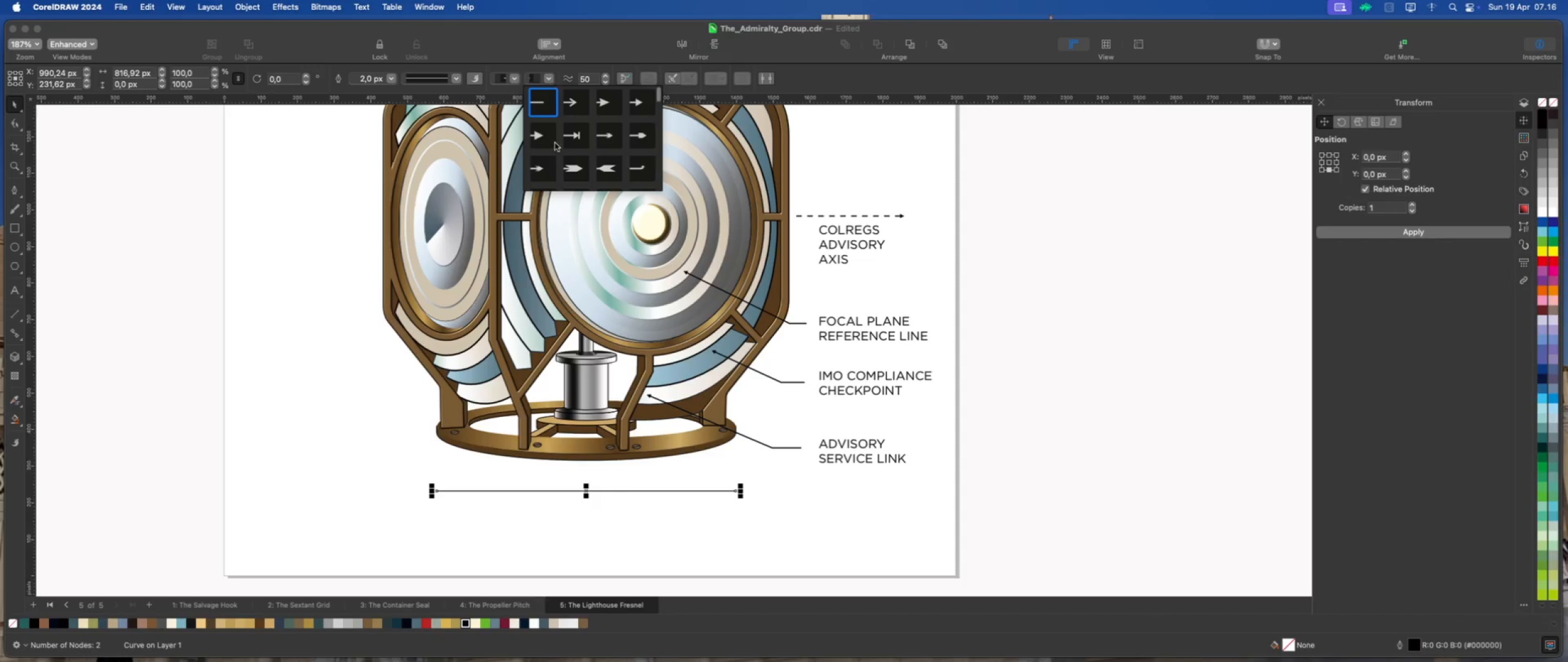 
left_click([549, 169])
 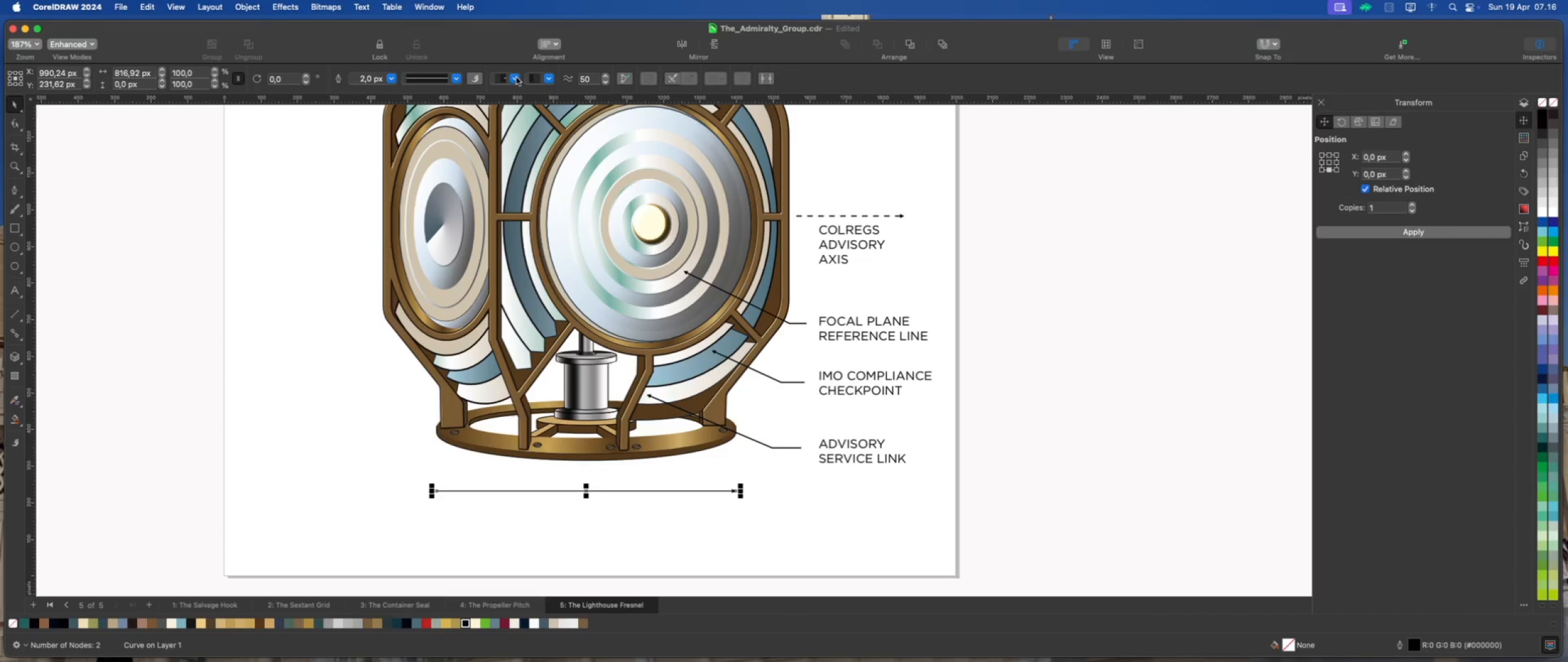 
scroll: coordinate [558, 164], scroll_direction: down, amount: 132.0
 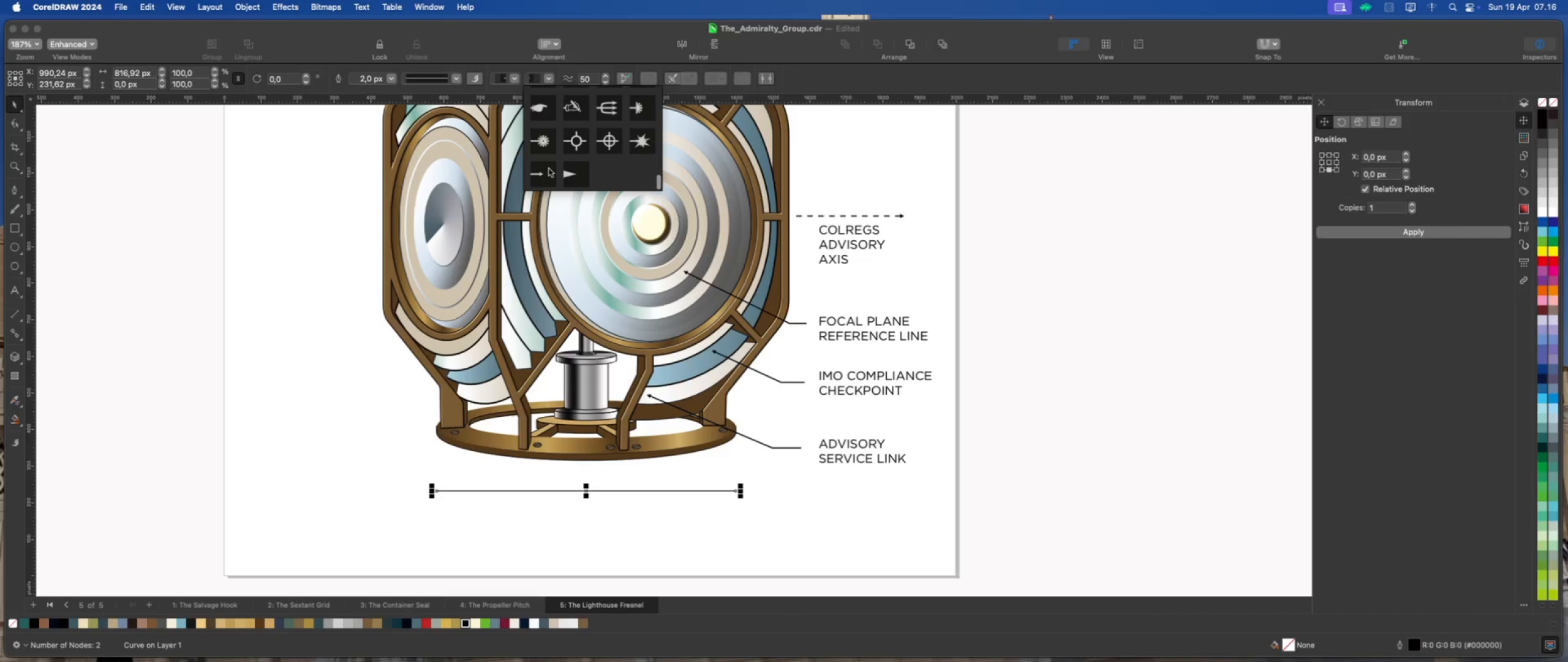 
left_click([514, 74])
 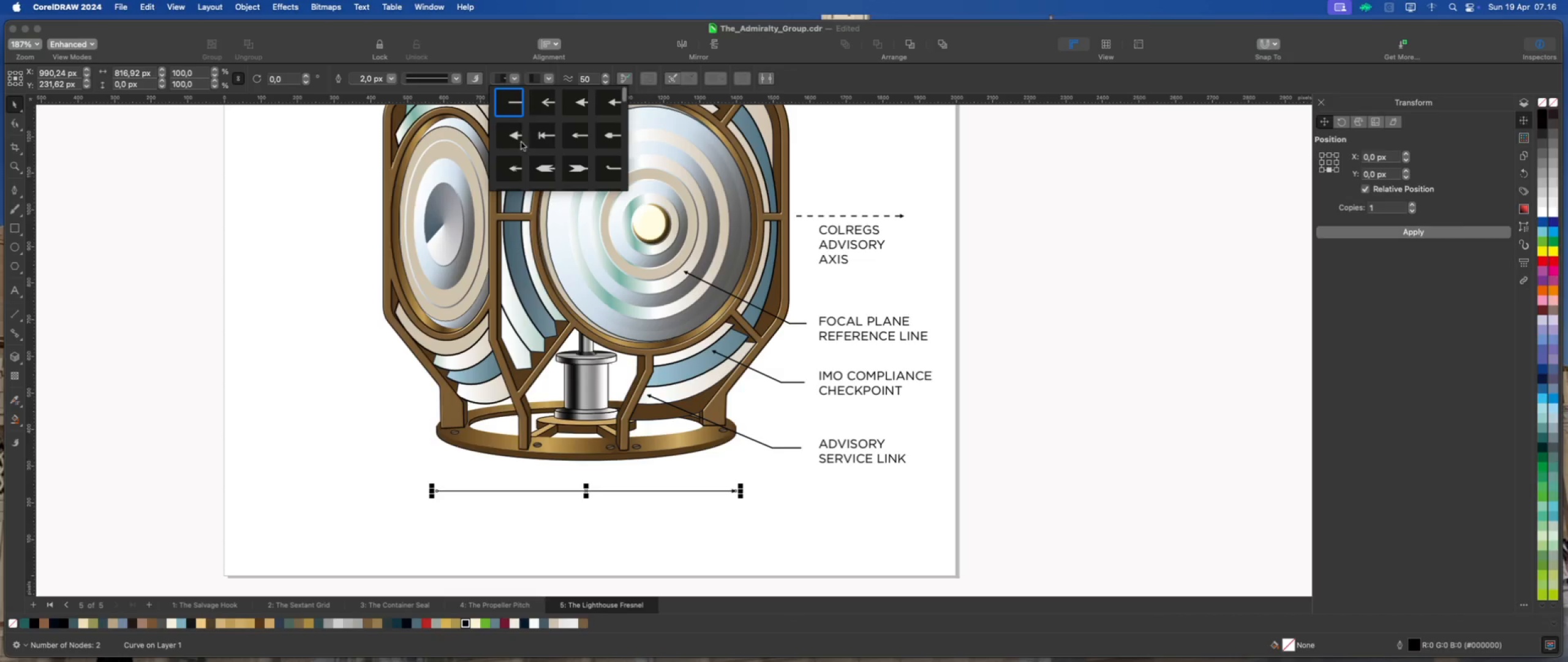 
left_click([513, 178])
 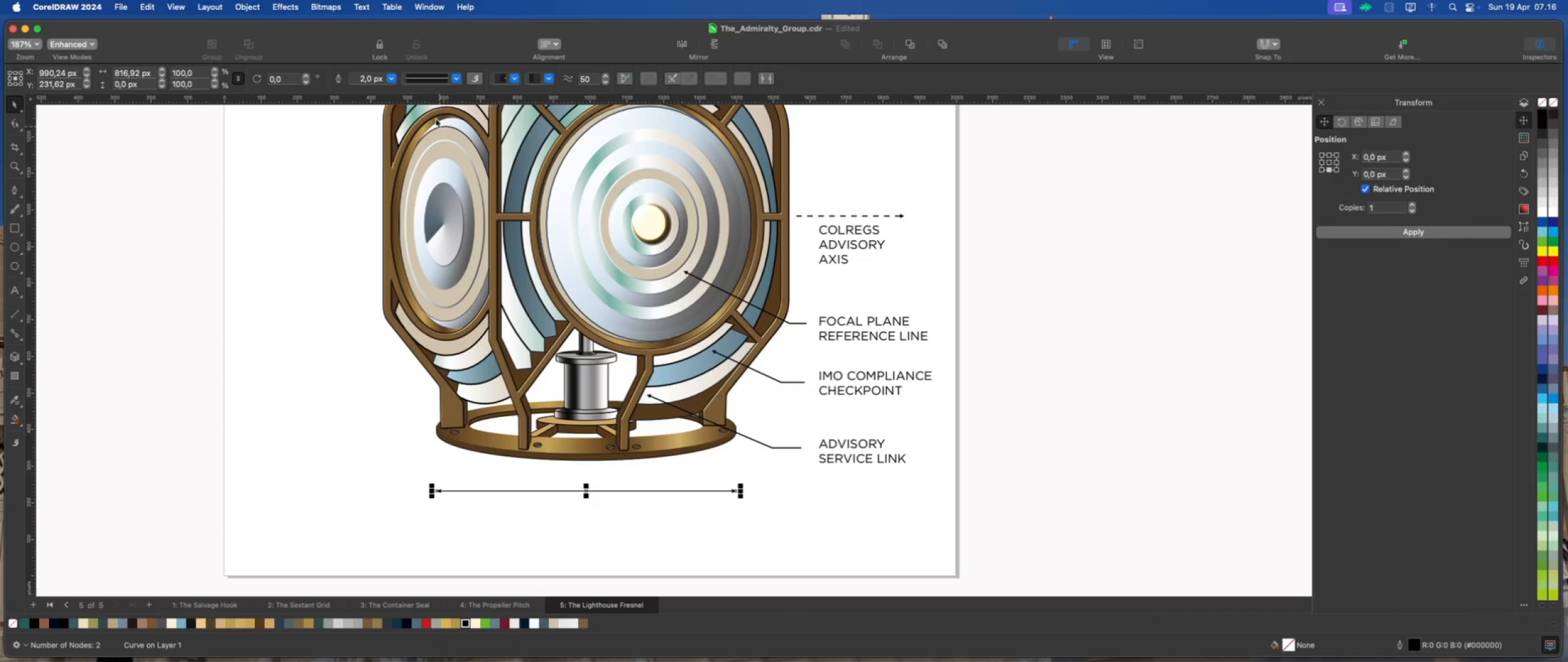 
scroll: coordinate [520, 153], scroll_direction: down, amount: 139.0
 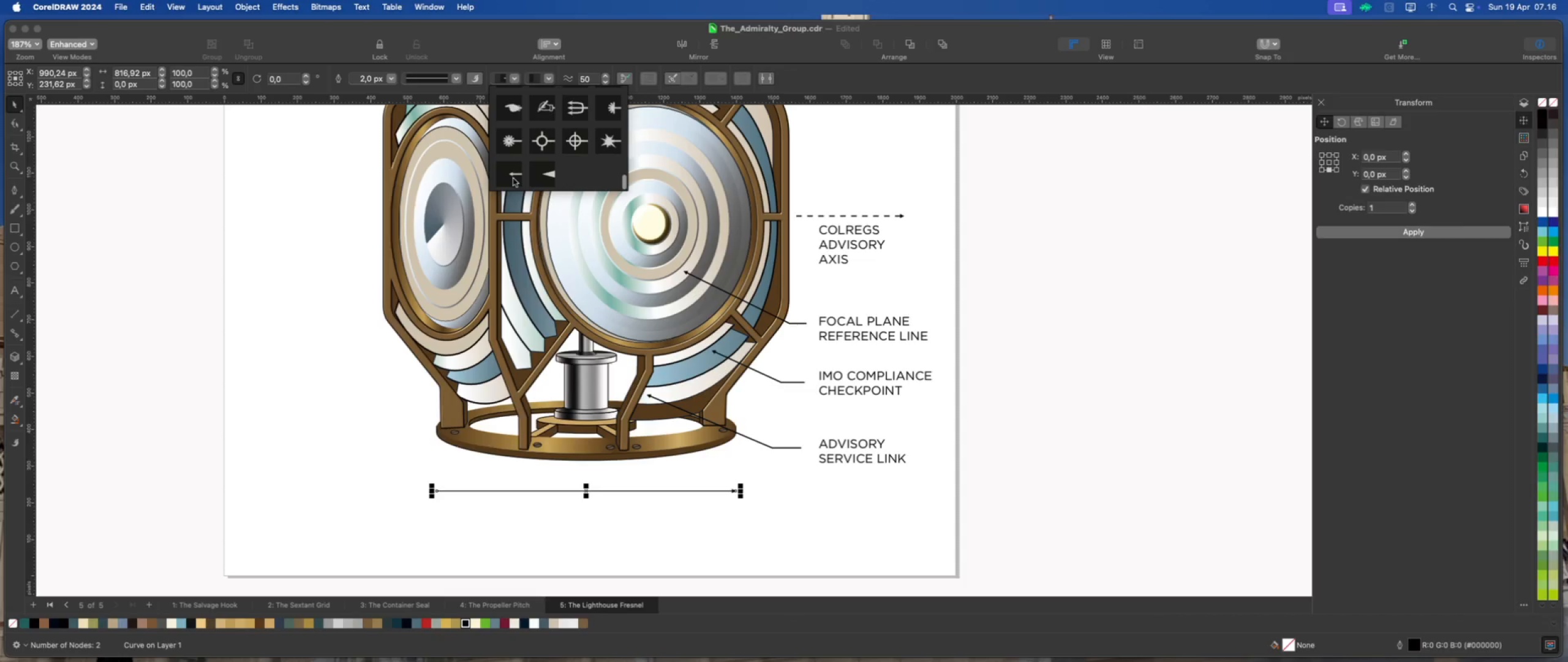 
left_click([393, 80])
 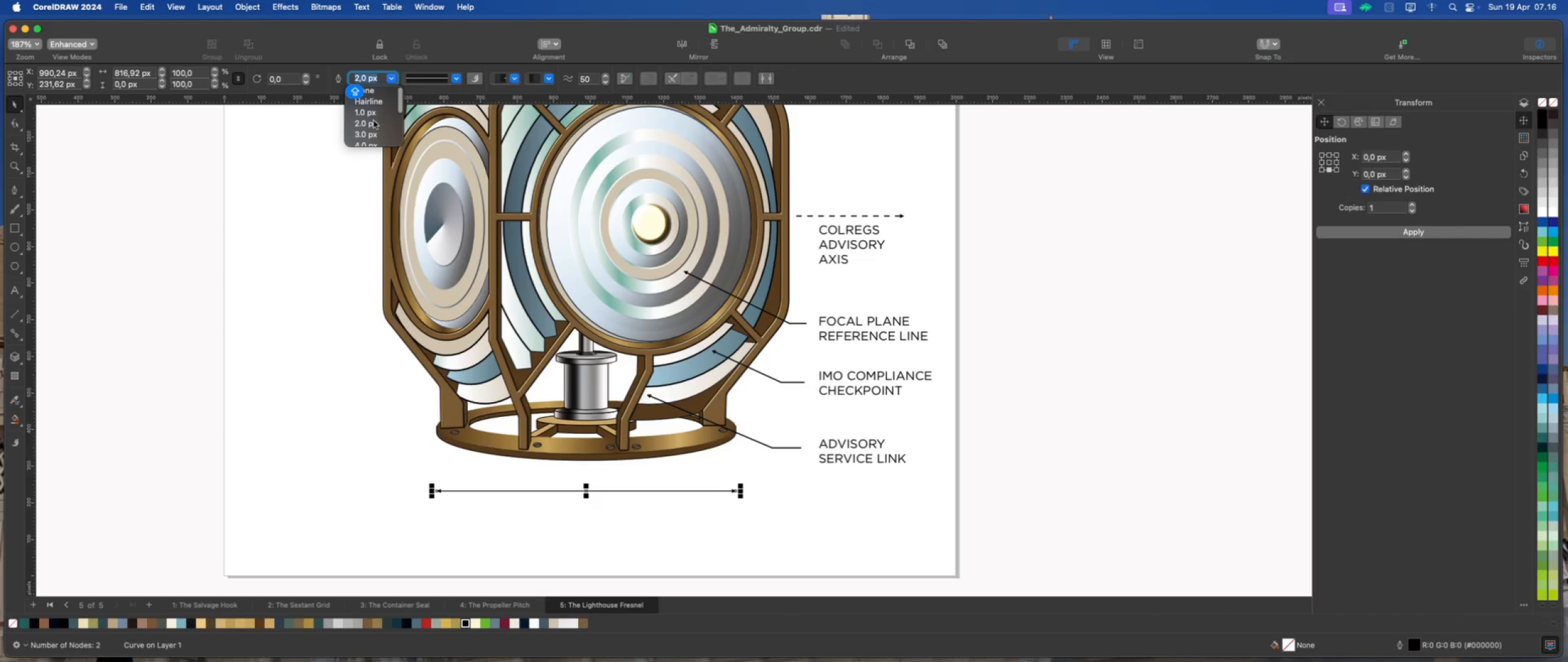 
left_click([369, 133])
 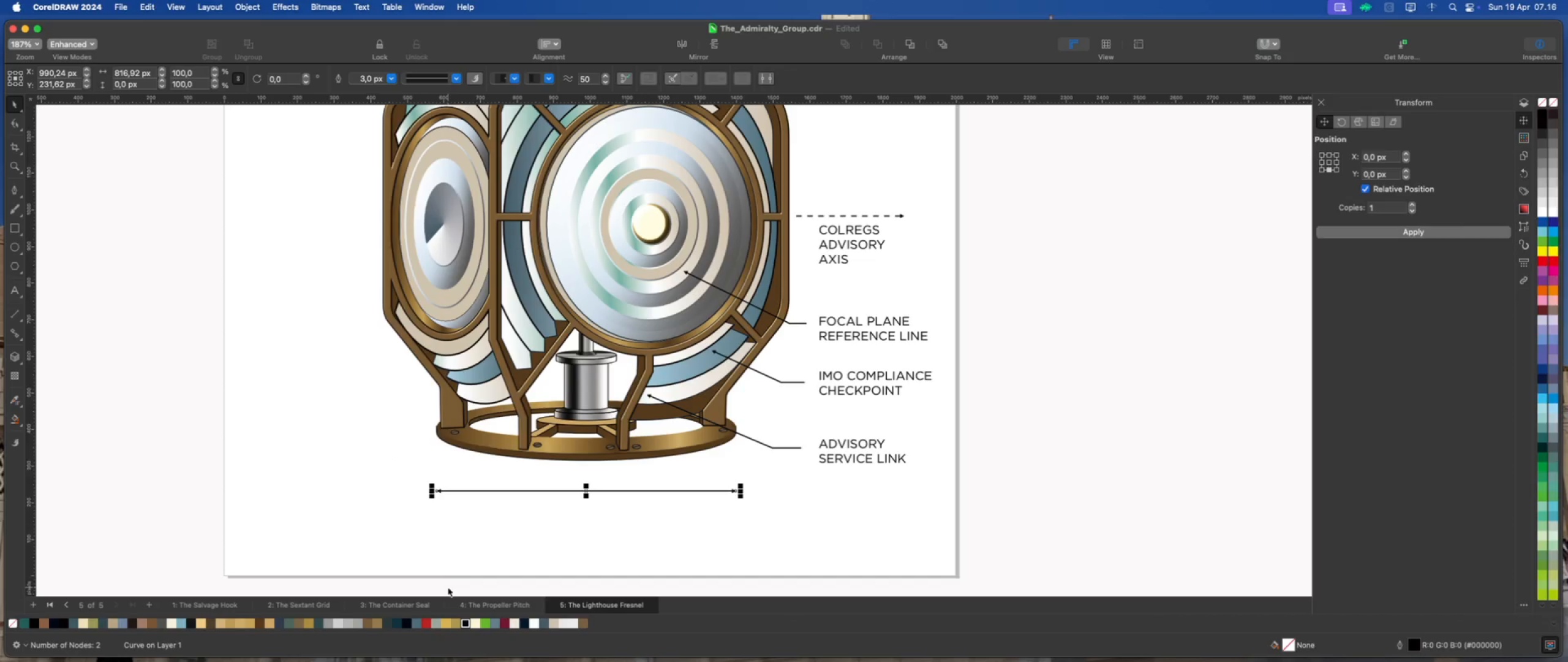 
right_click([466, 622])
 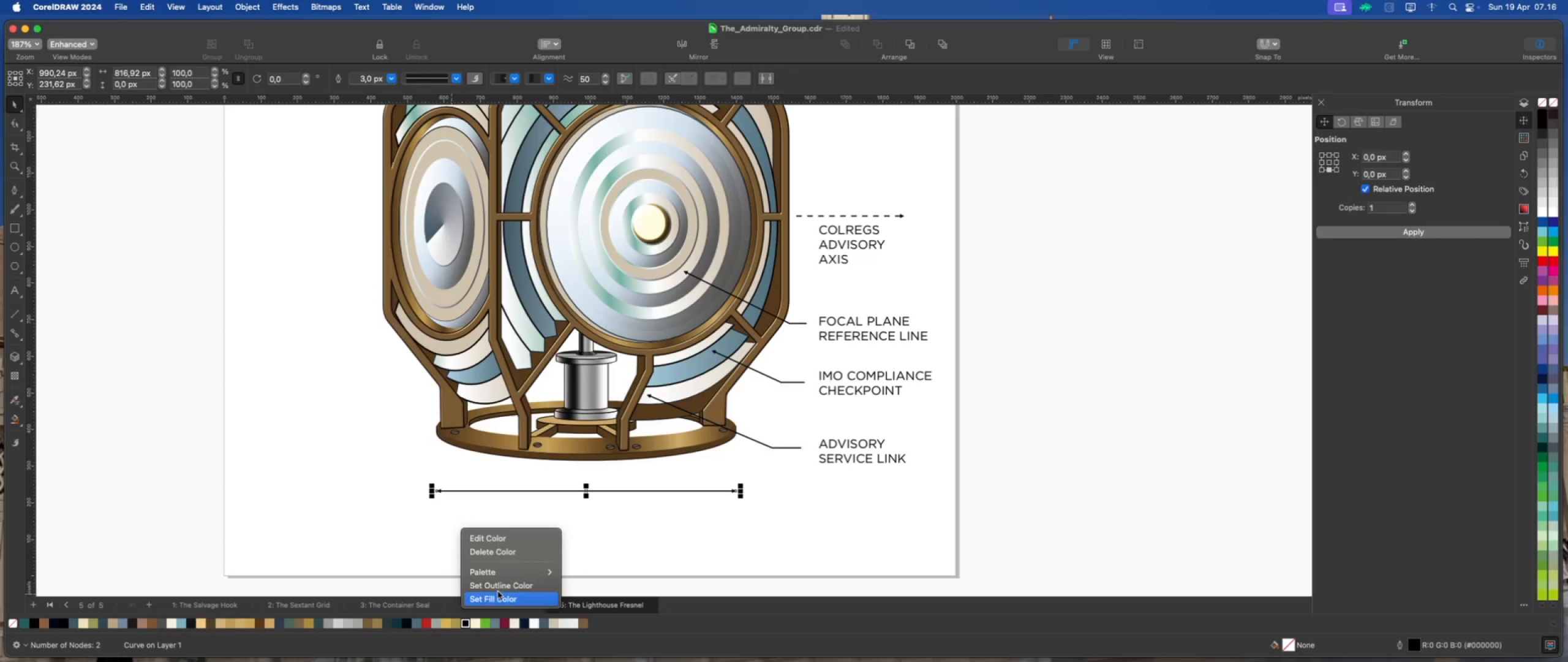 
left_click([500, 590])
 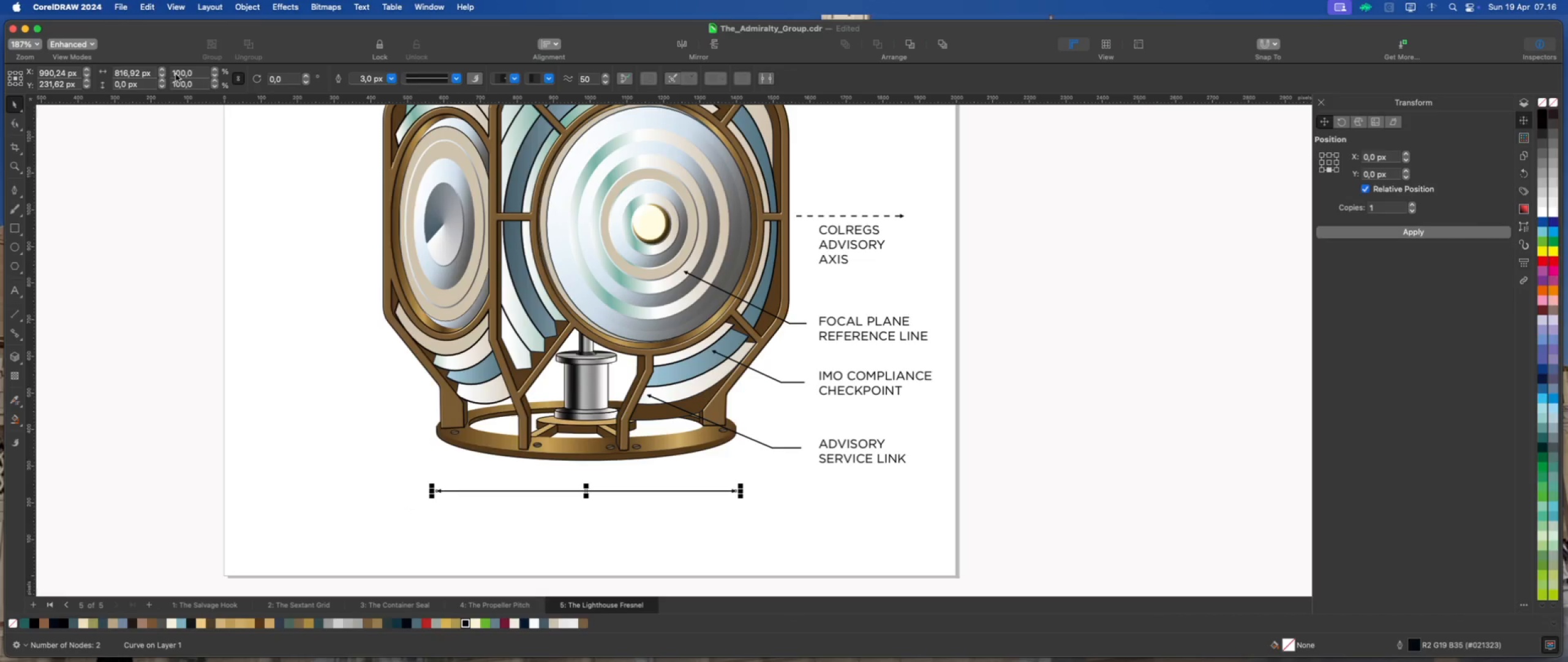 
left_click([251, 8])
 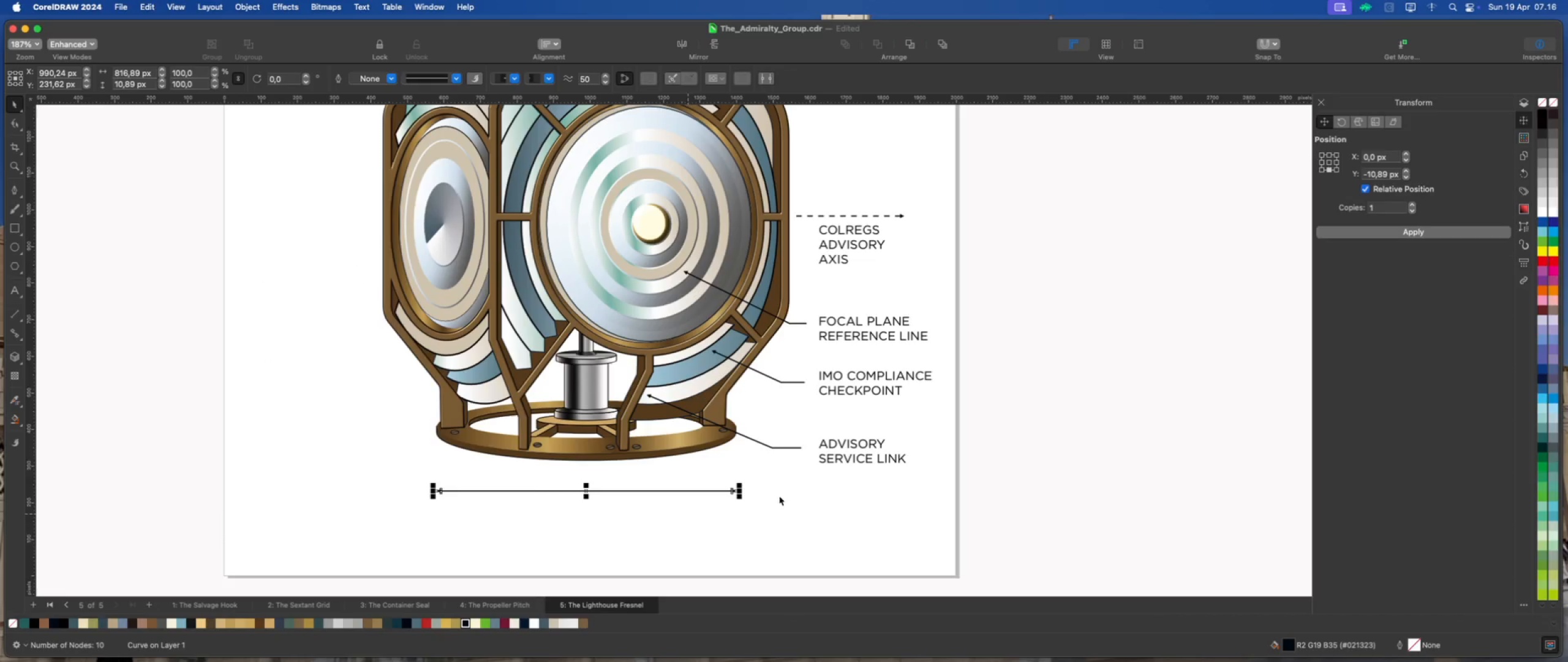 
left_click([839, 458])
 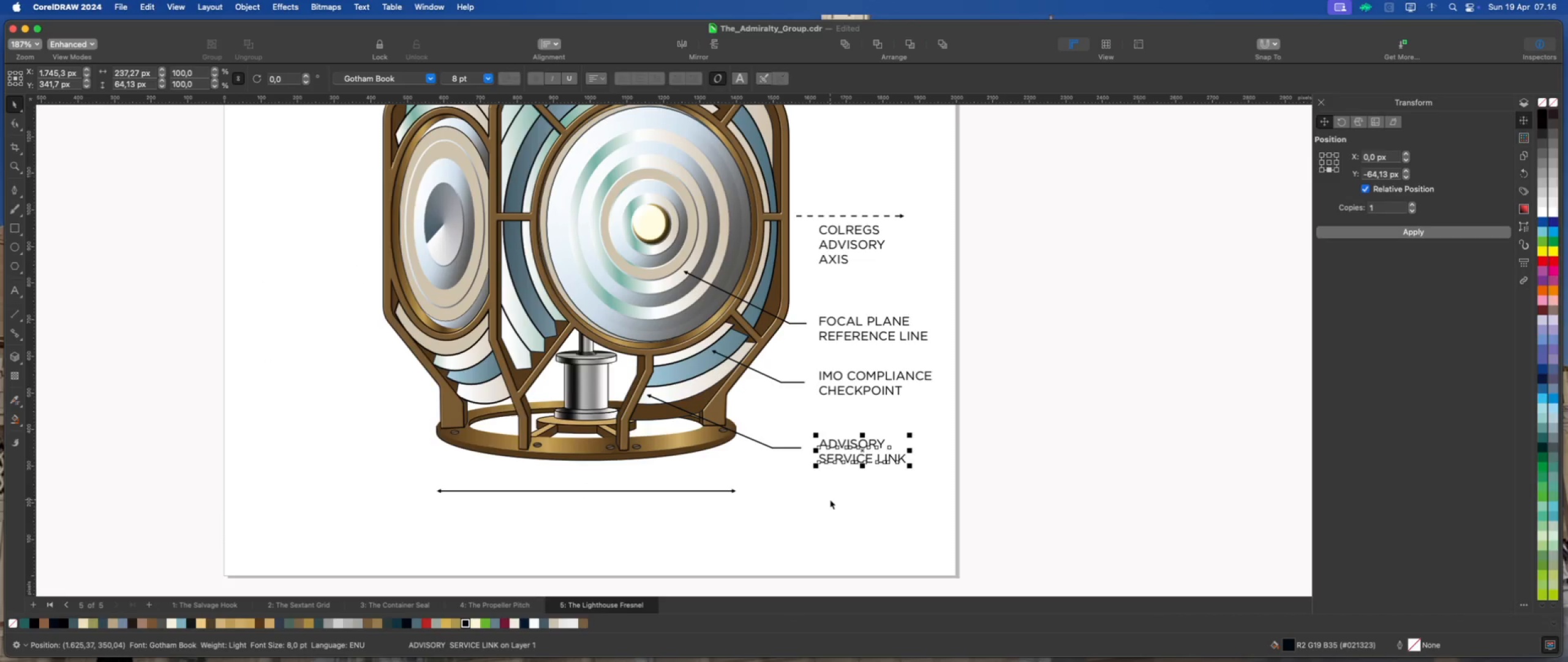 
key(Meta+D)
 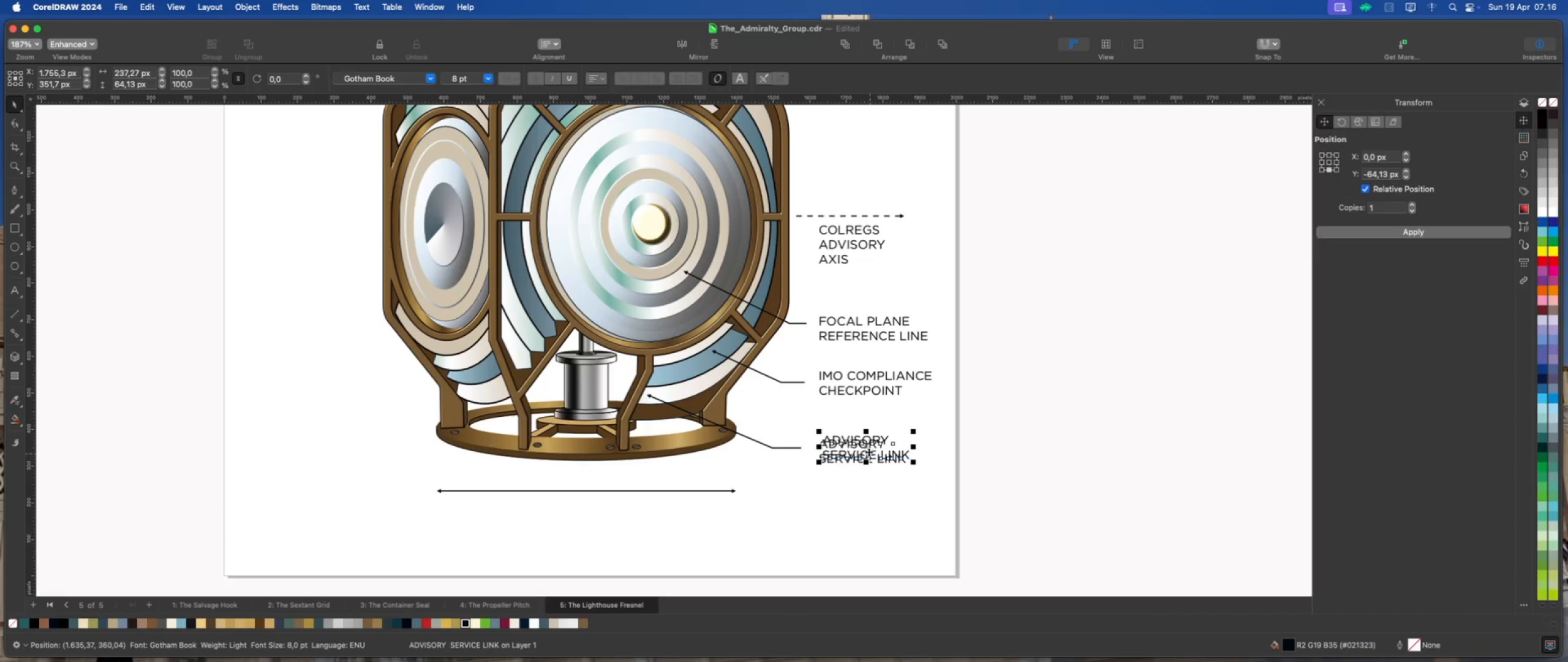 
left_click_drag(start_coordinate=[867, 448], to_coordinate=[580, 511])
 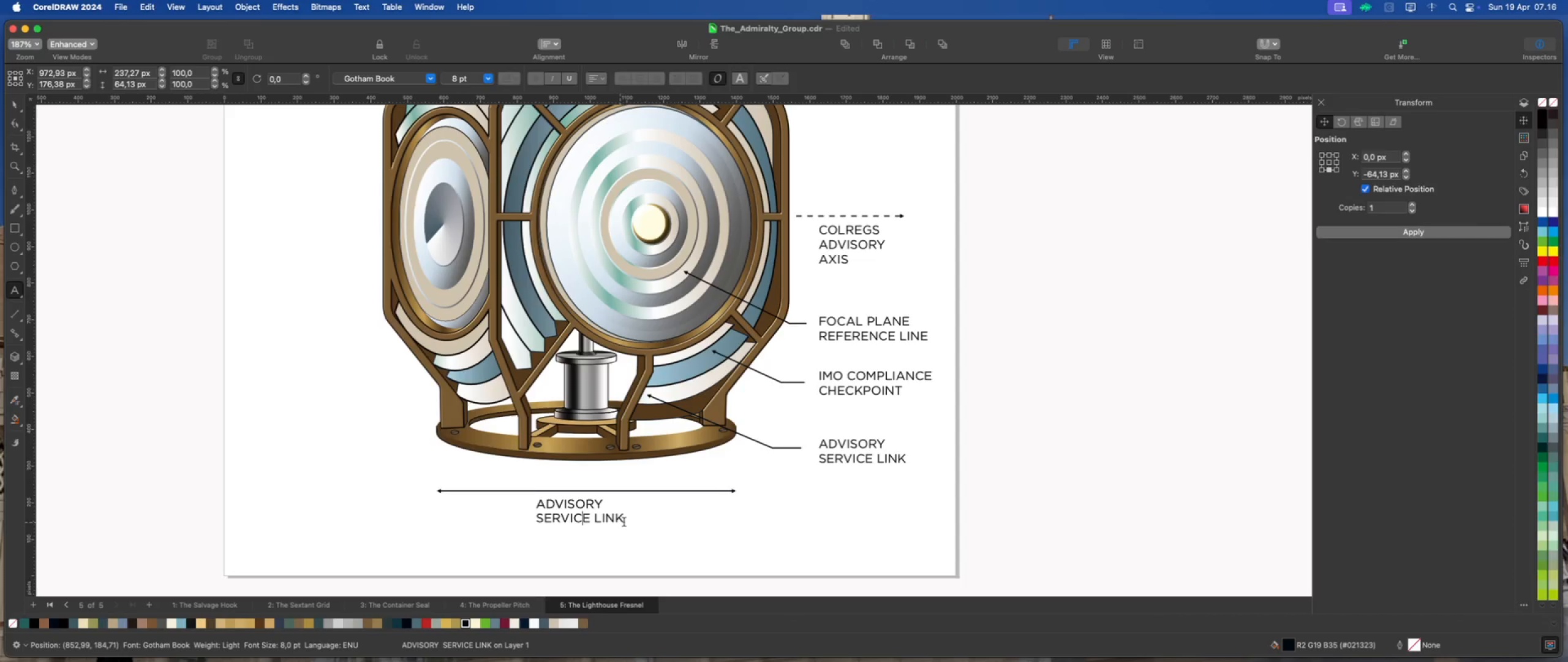 
left_click_drag(start_coordinate=[624, 520], to_coordinate=[526, 508])
 